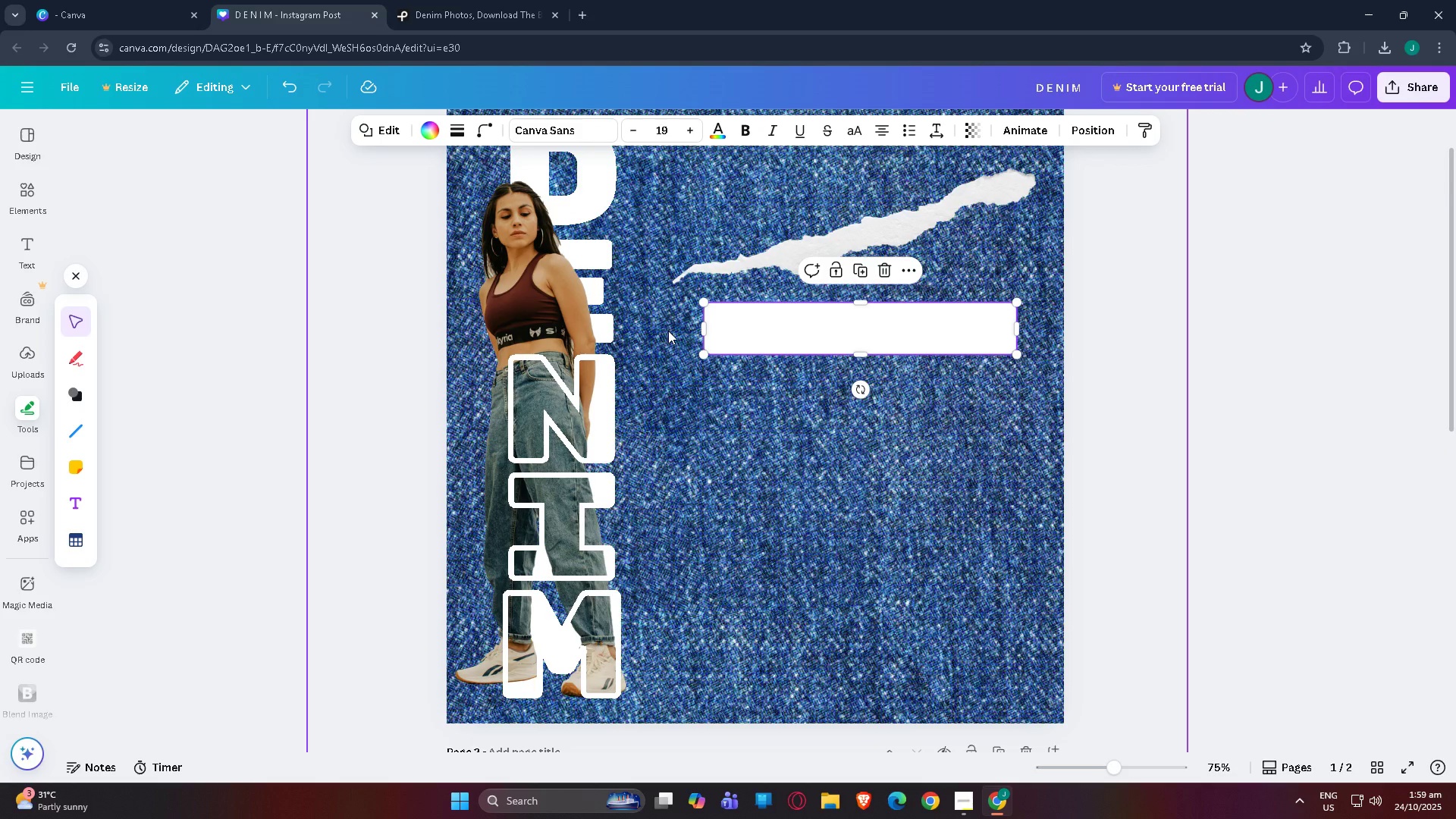 
wait(8.99)
 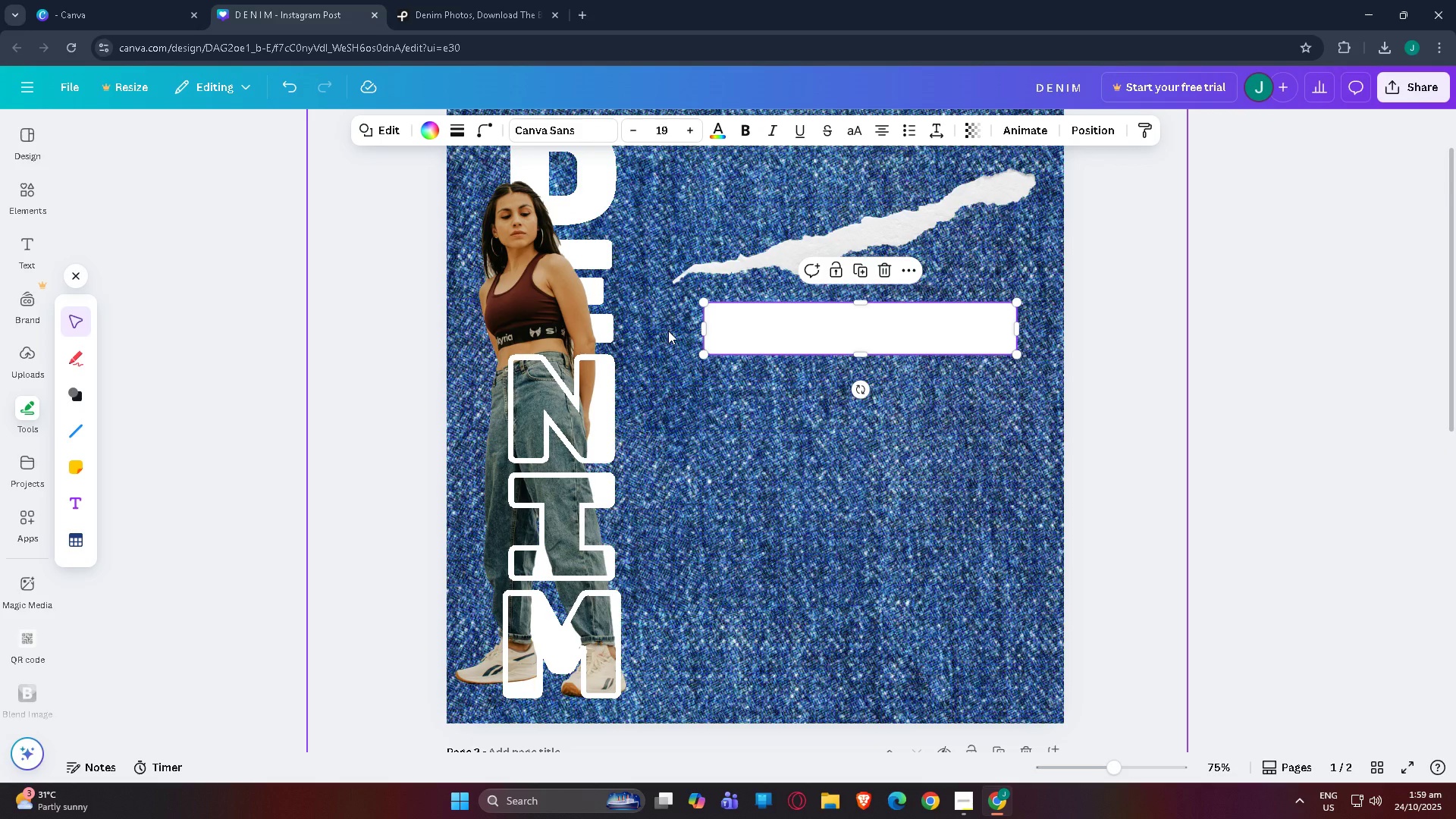 
left_click([529, 284])
 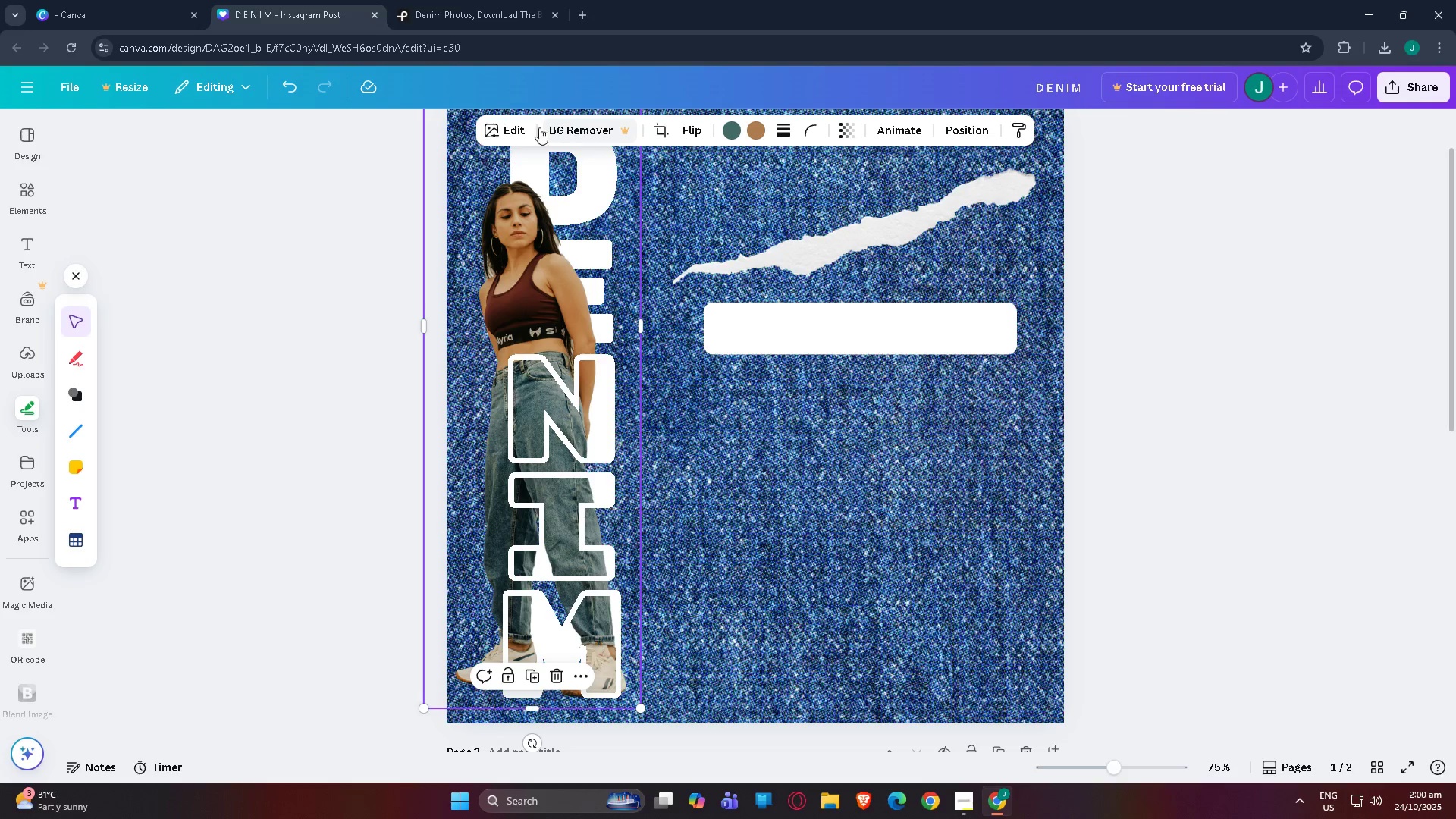 
left_click([508, 130])
 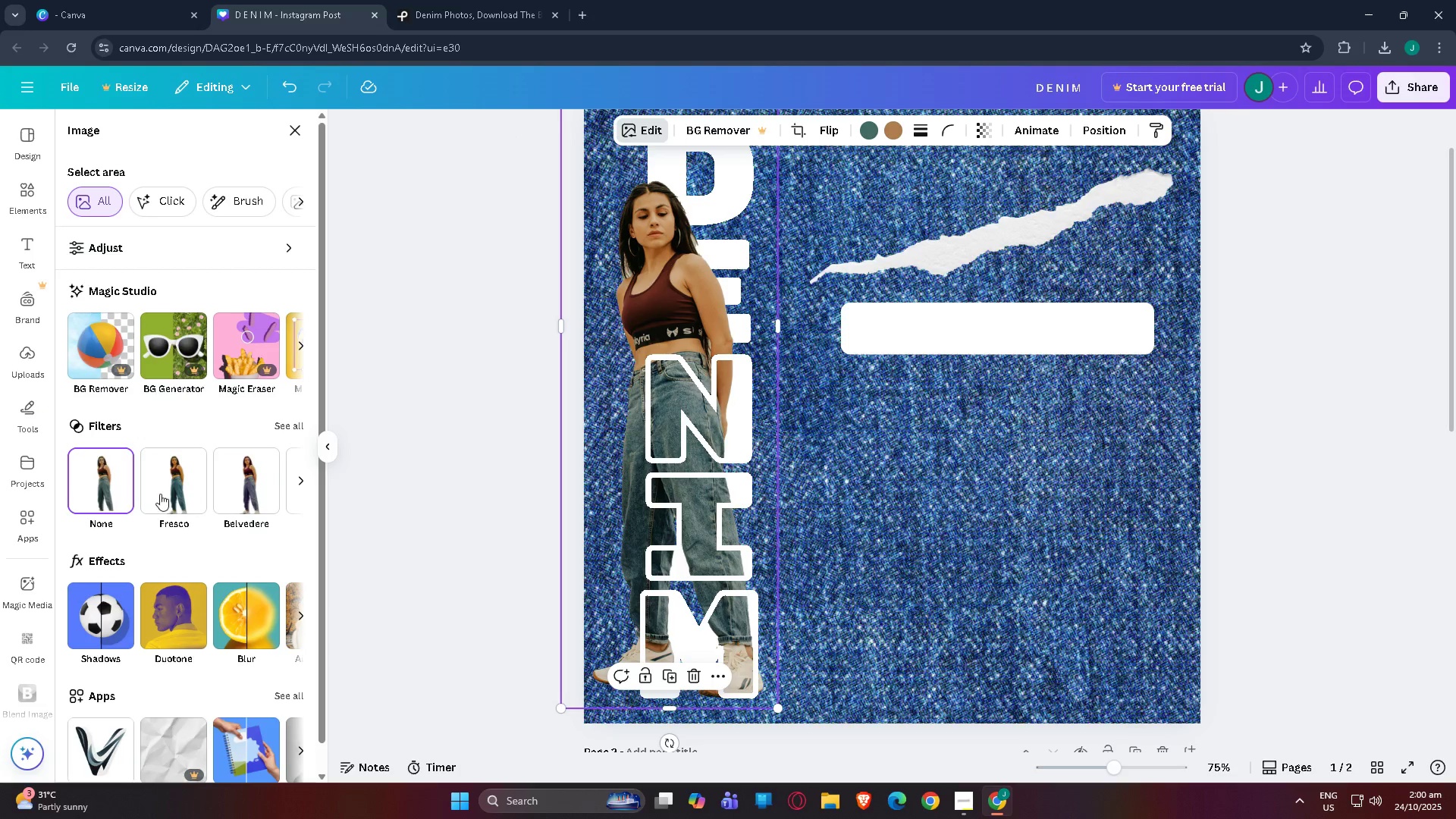 
left_click([168, 494])
 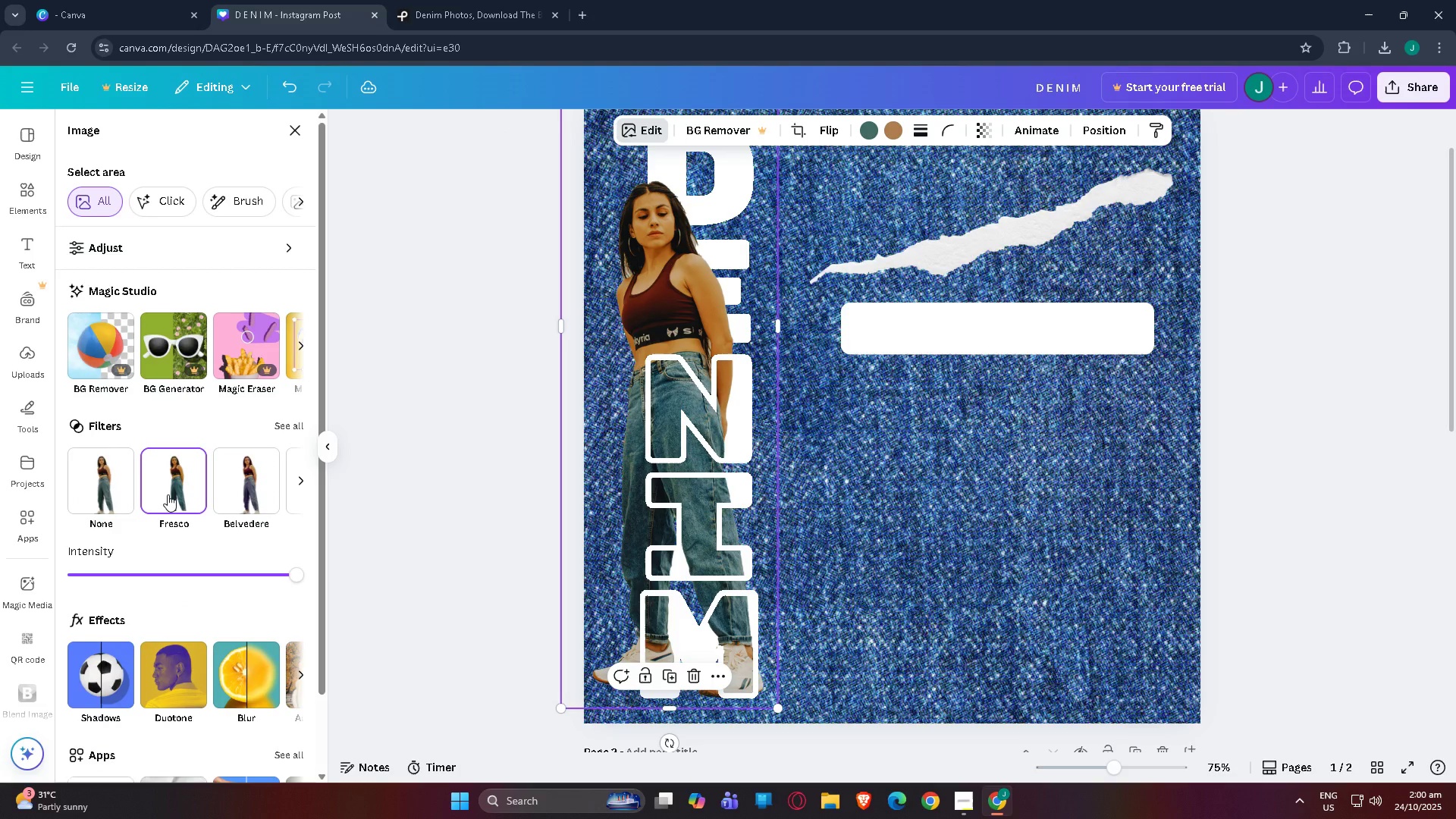 
left_click([243, 475])
 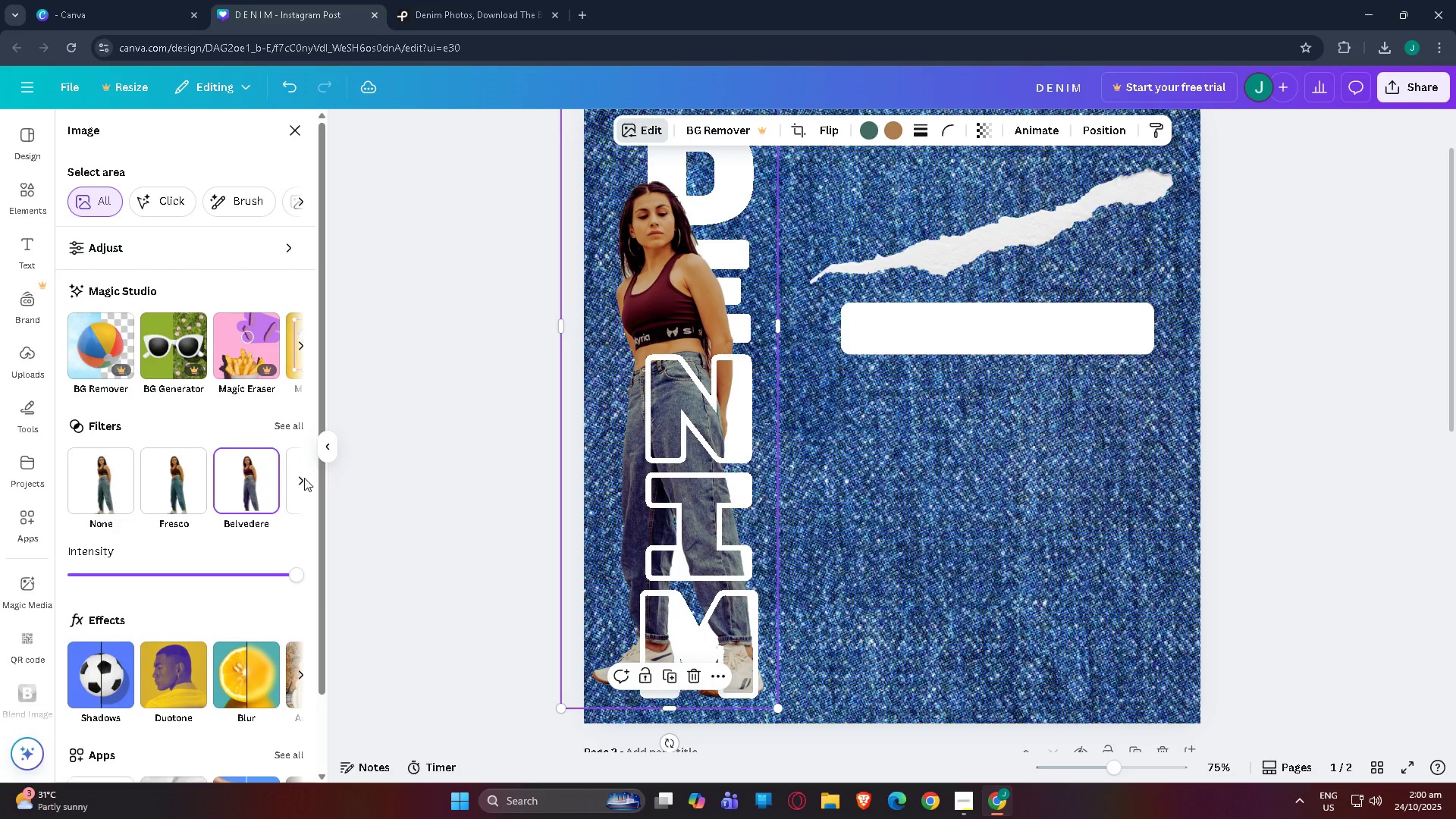 
left_click([303, 478])
 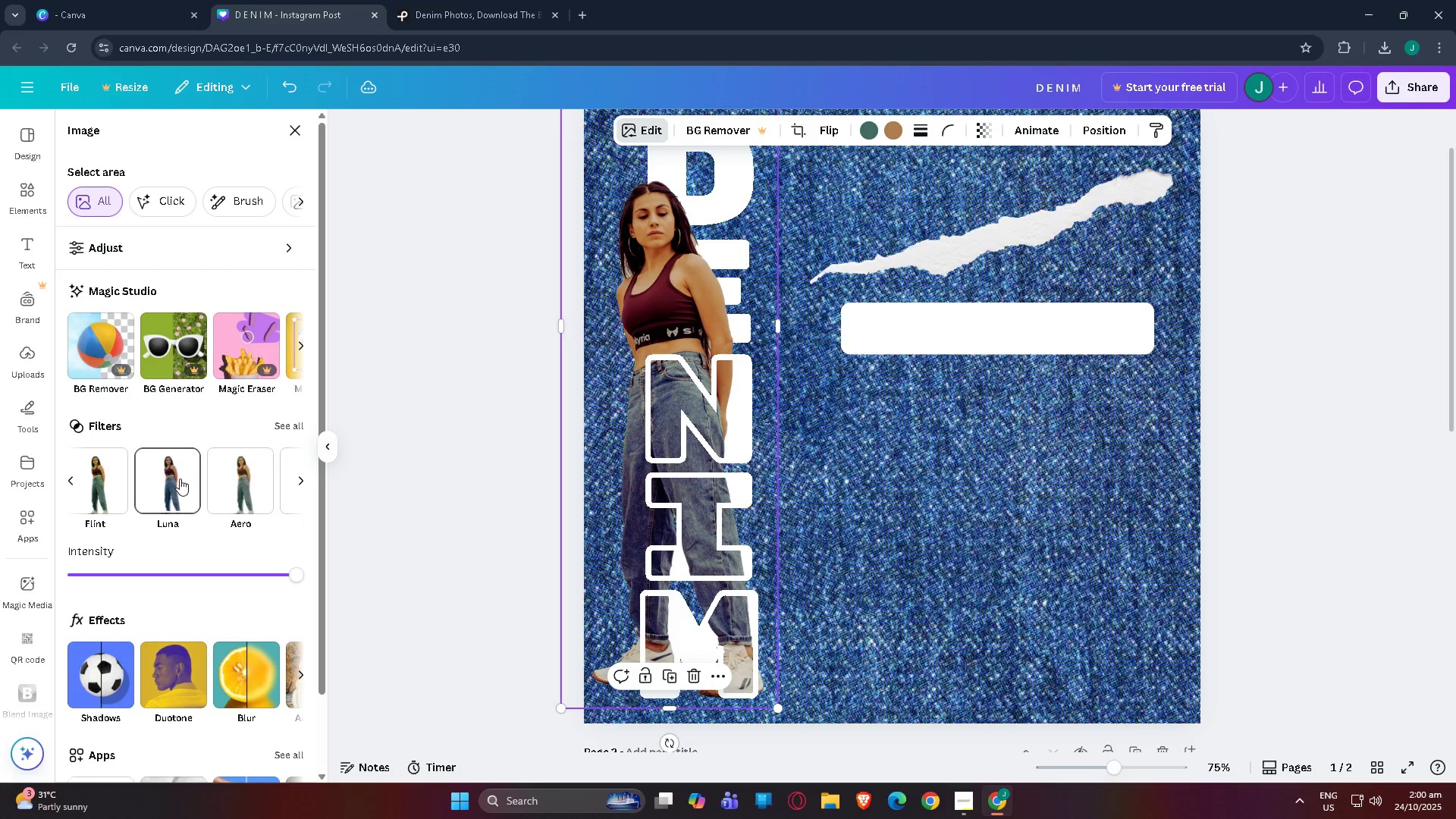 
left_click([180, 479])
 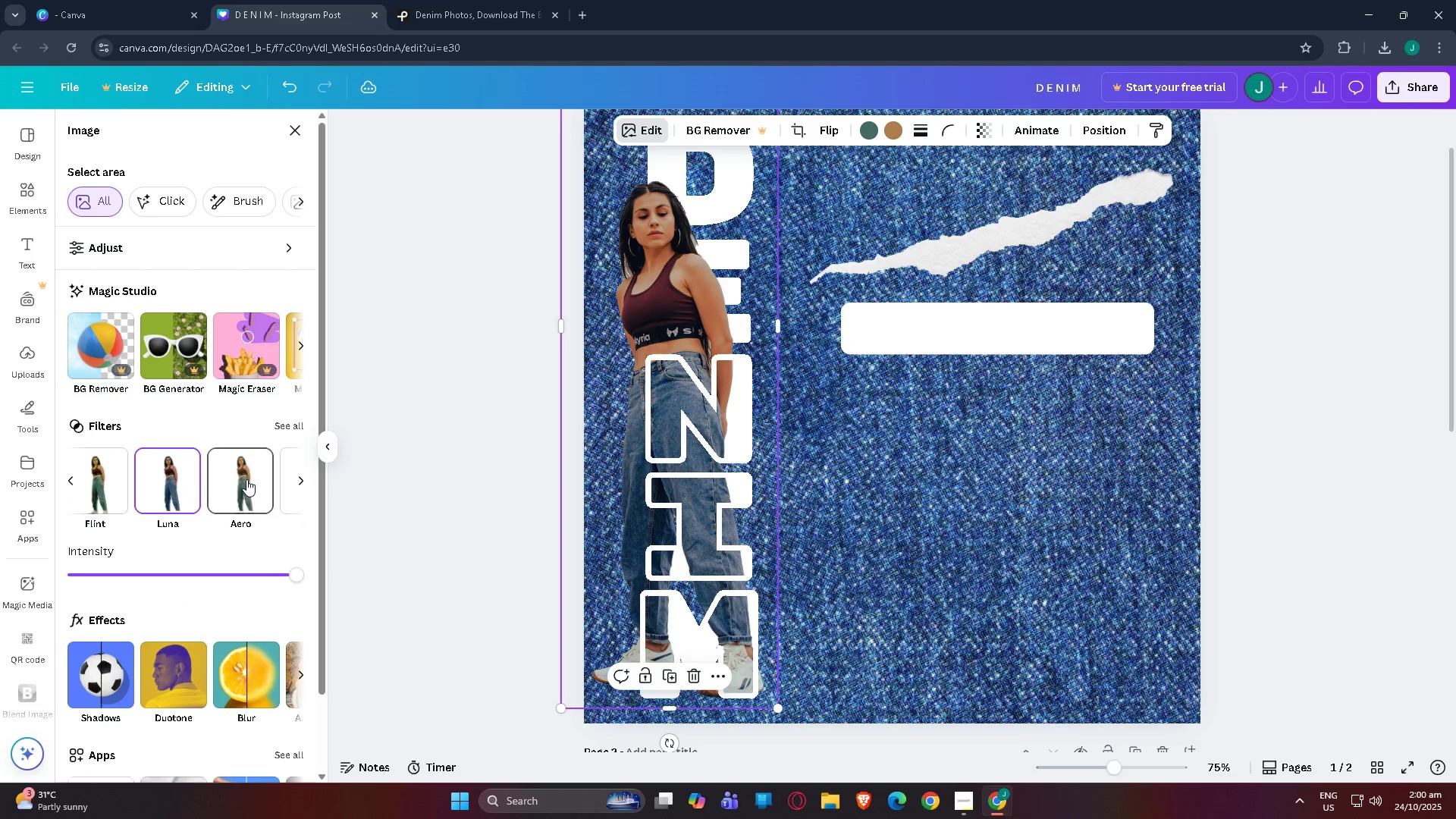 
left_click([246, 479])
 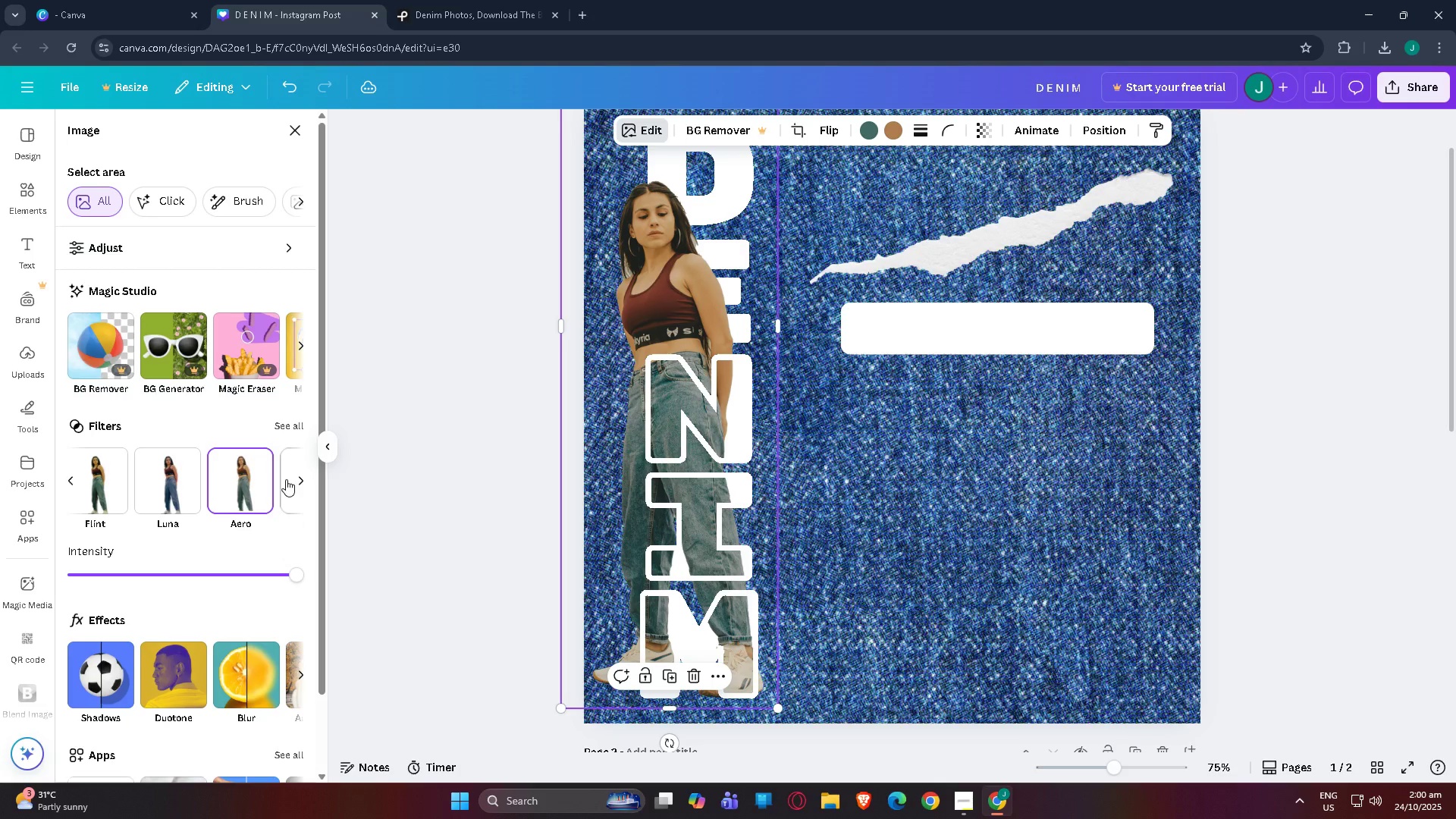 
left_click([293, 479])
 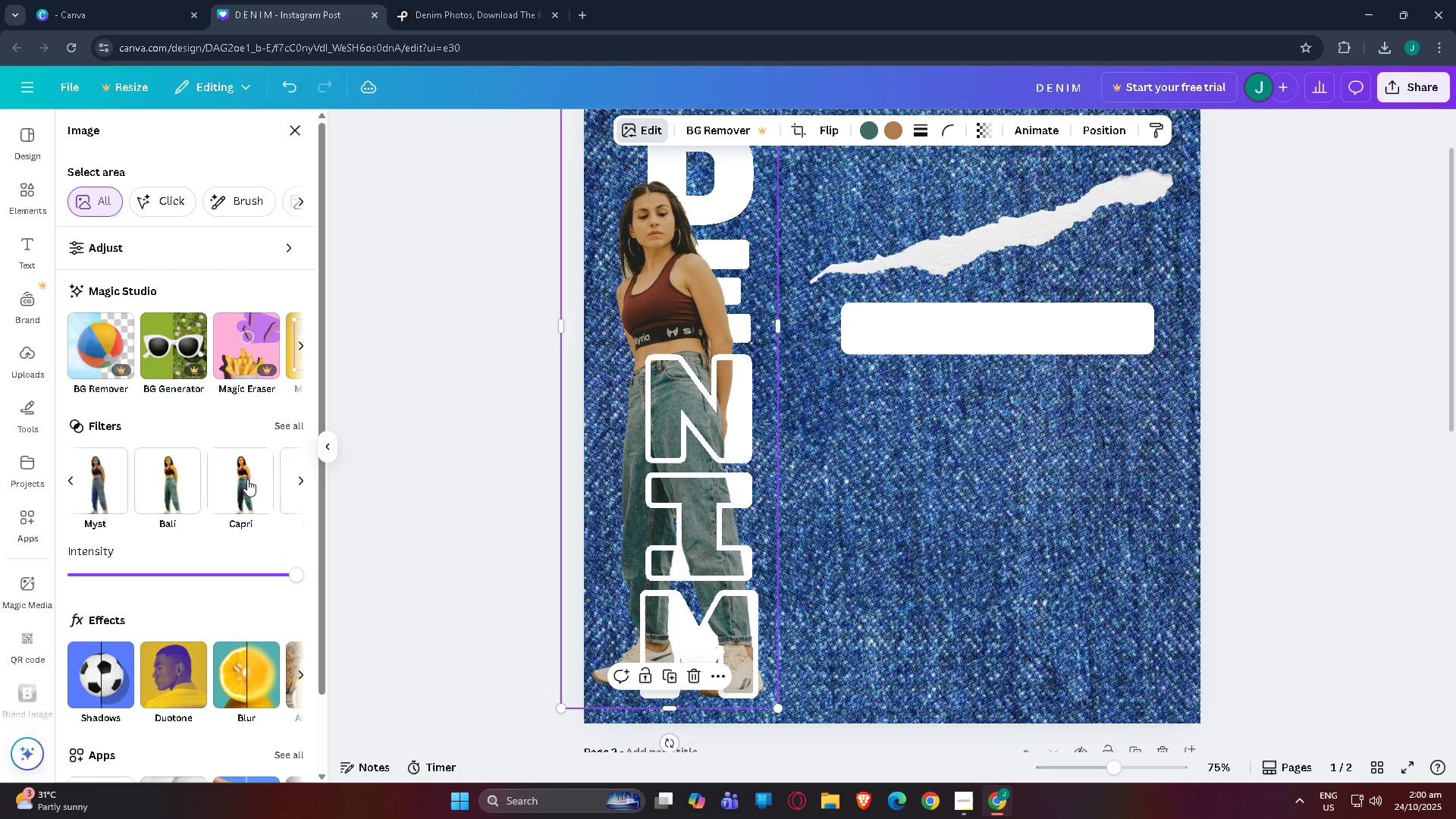 
left_click([238, 479])
 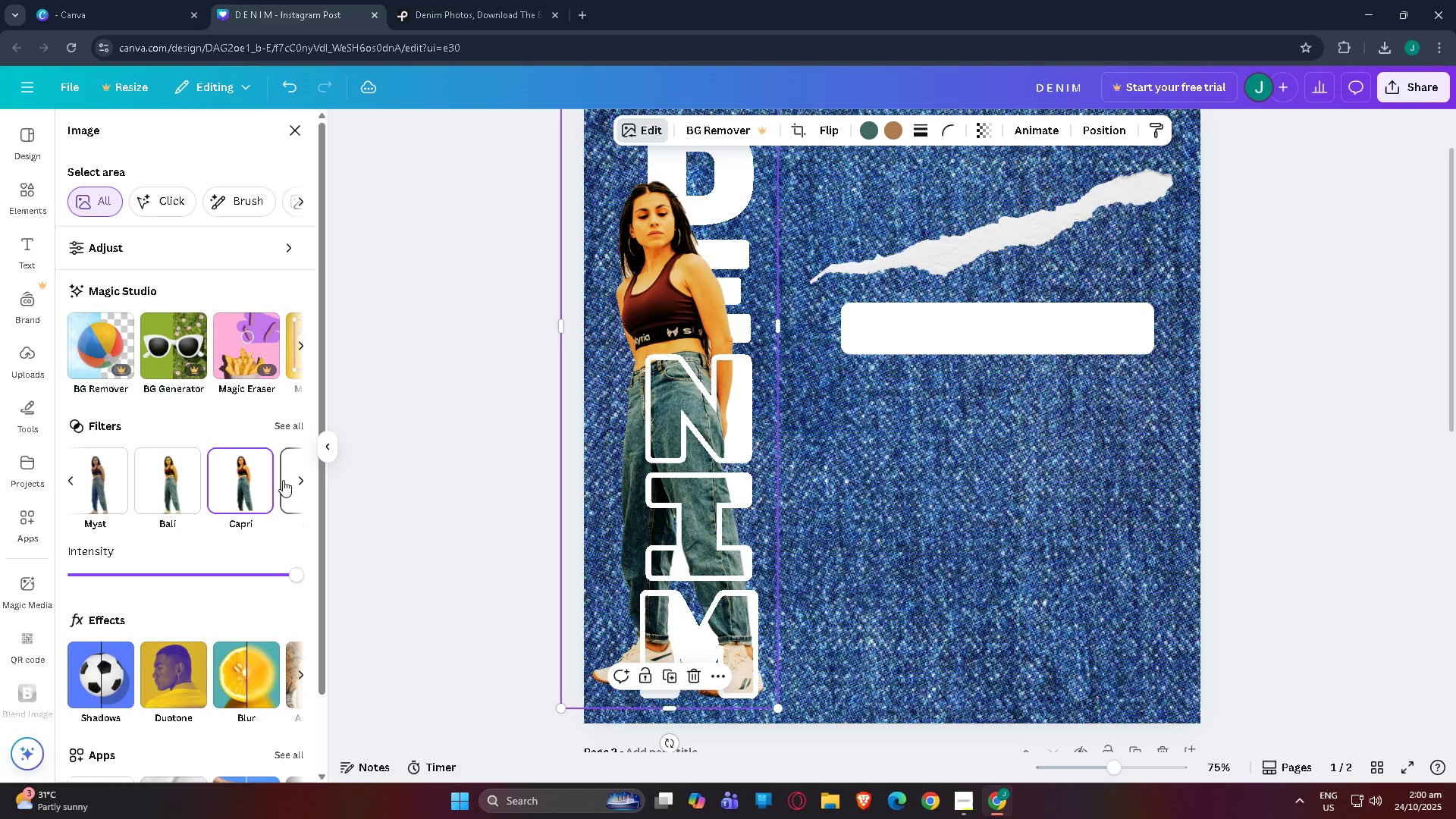 
left_click([282, 474])
 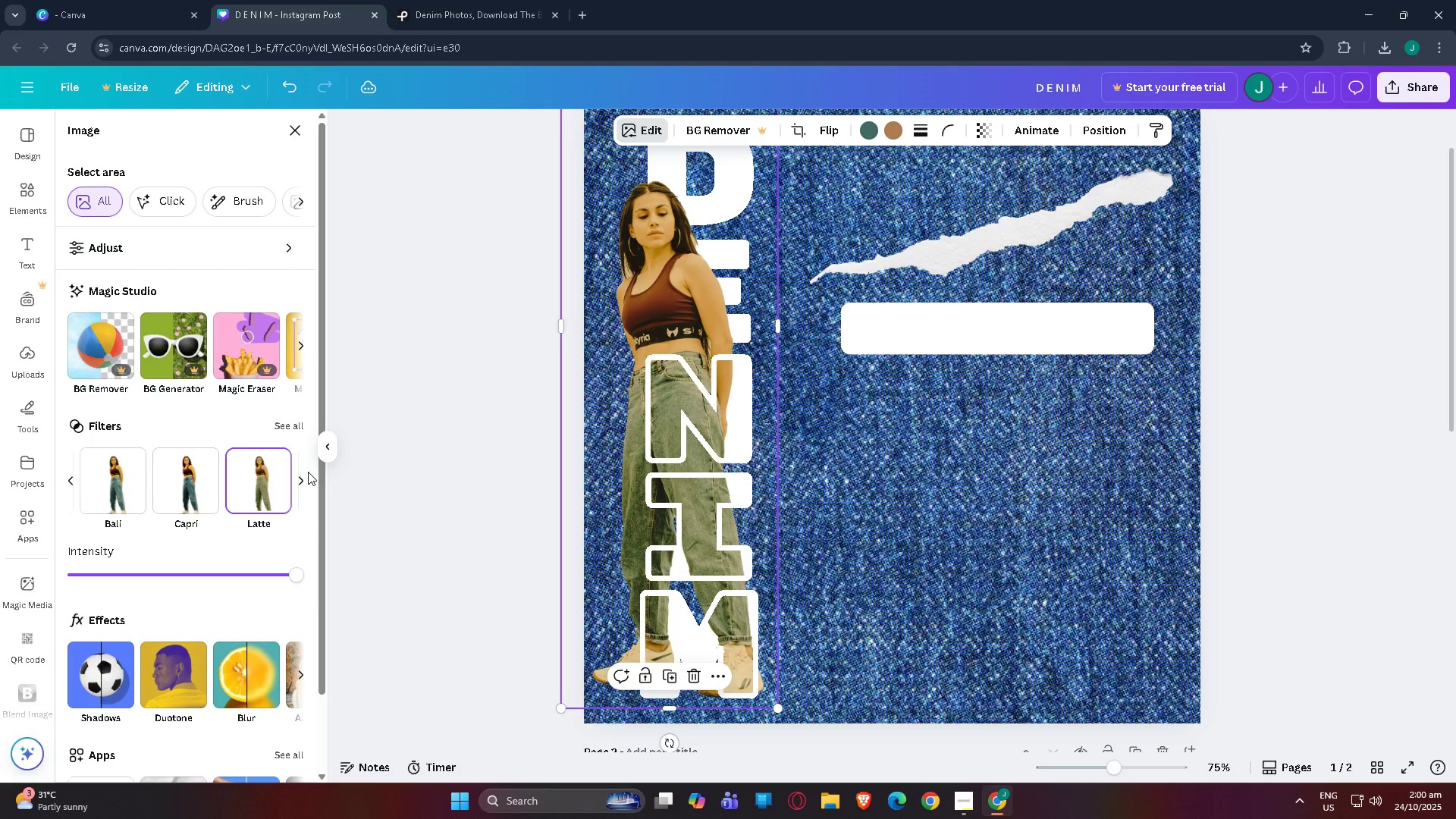 
left_click([306, 472])
 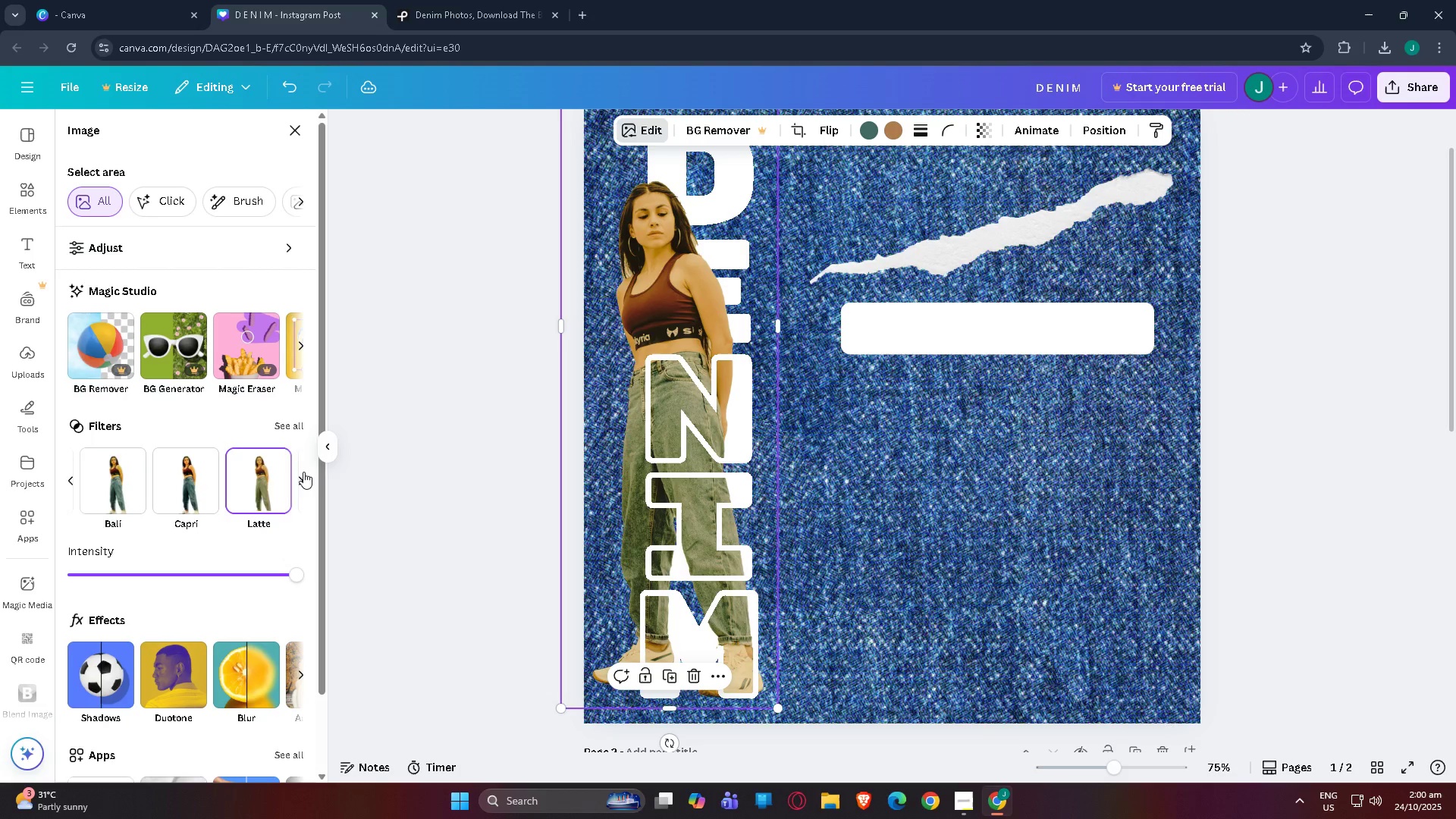 
left_click([303, 472])
 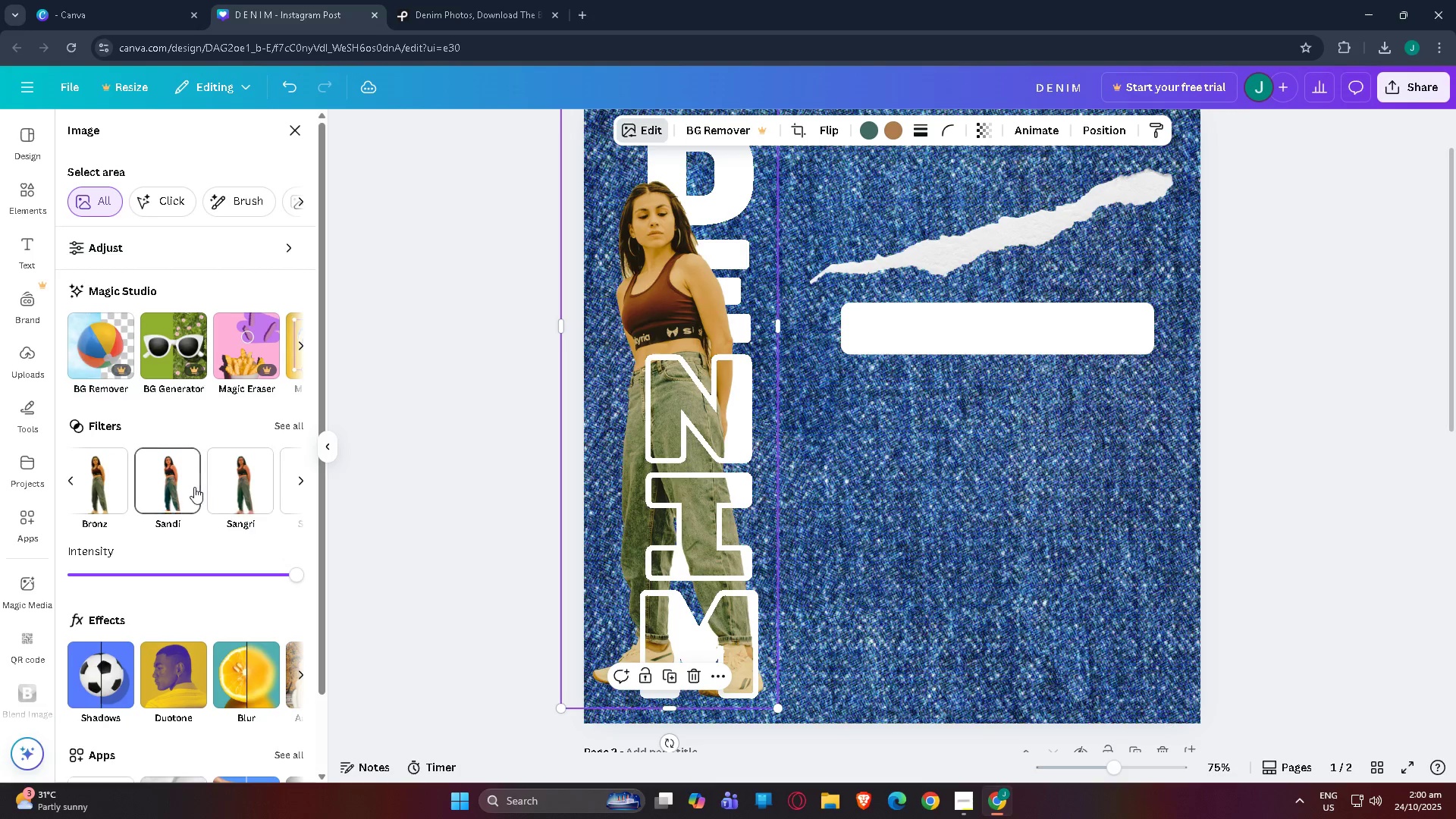 
left_click([194, 487])
 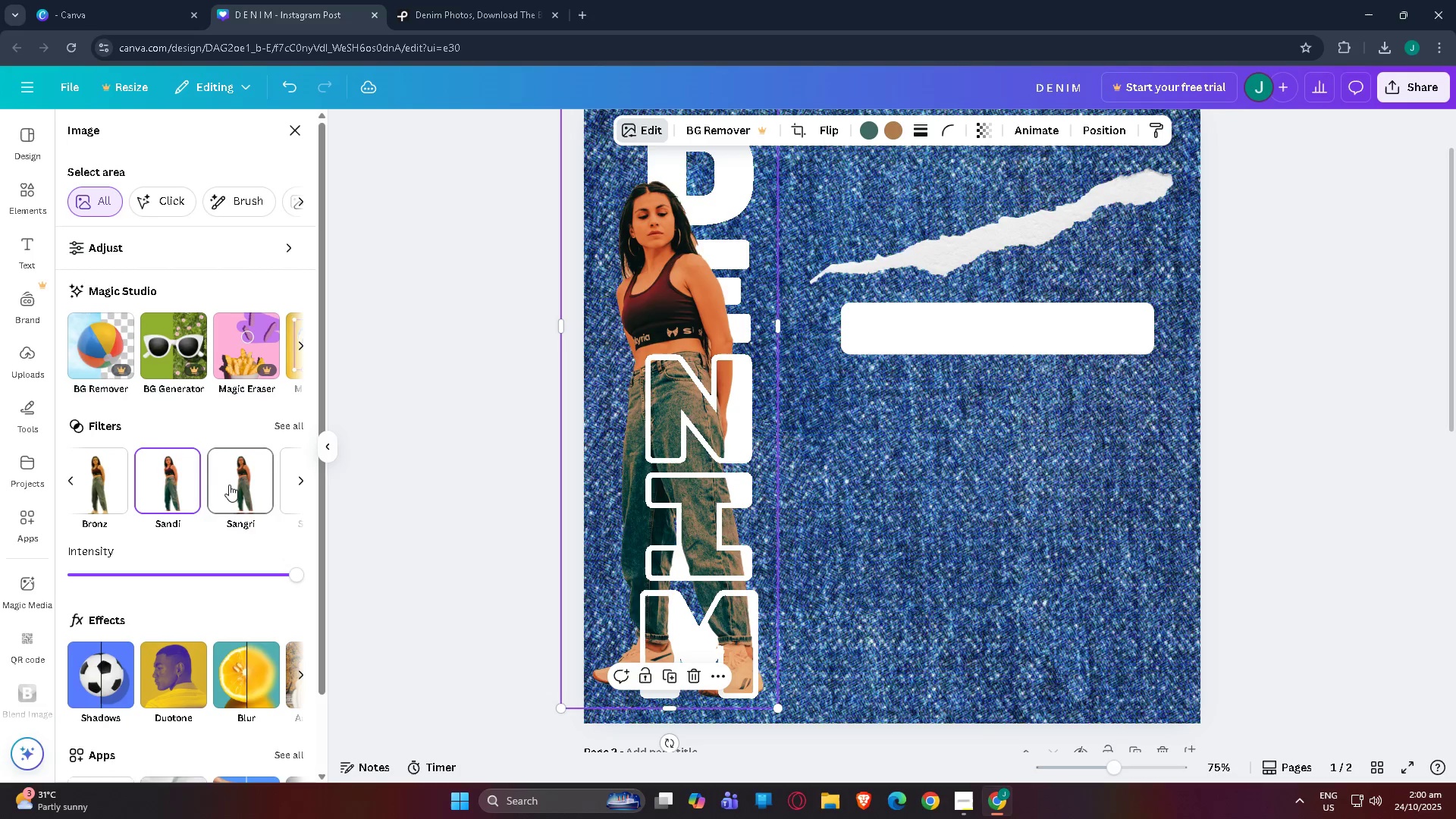 
left_click([230, 485])
 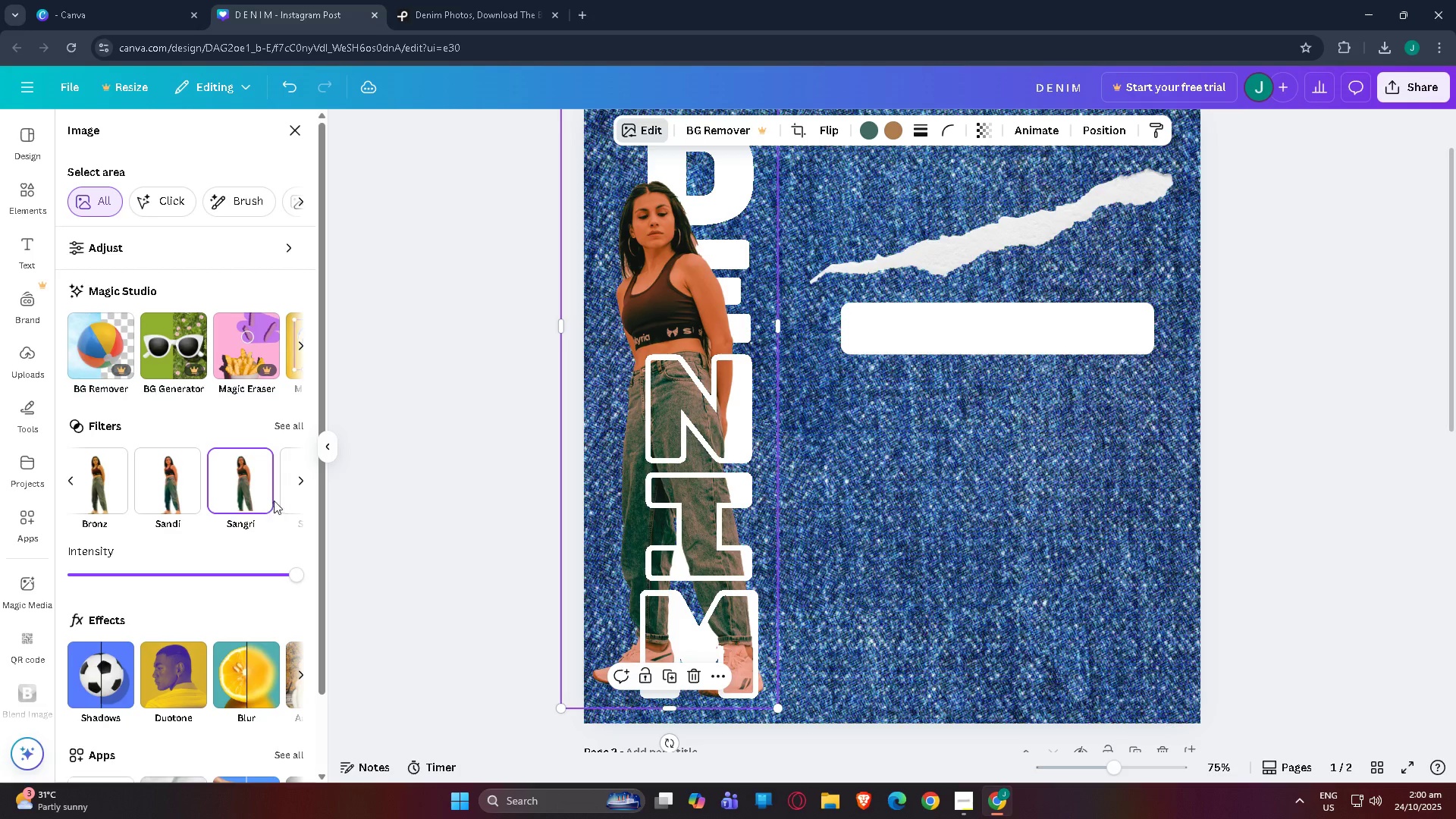 
left_click([285, 496])
 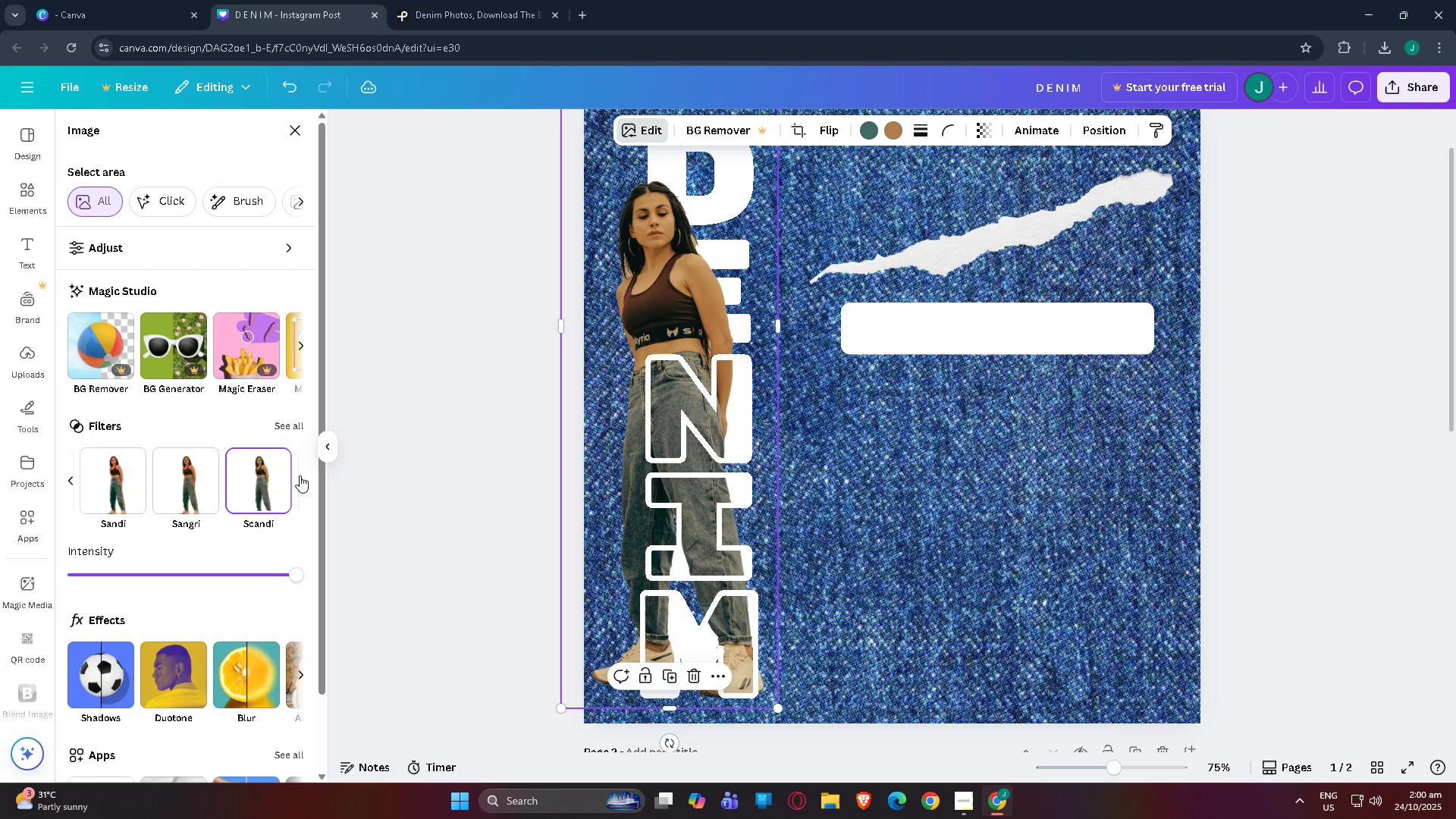 
left_click([300, 475])
 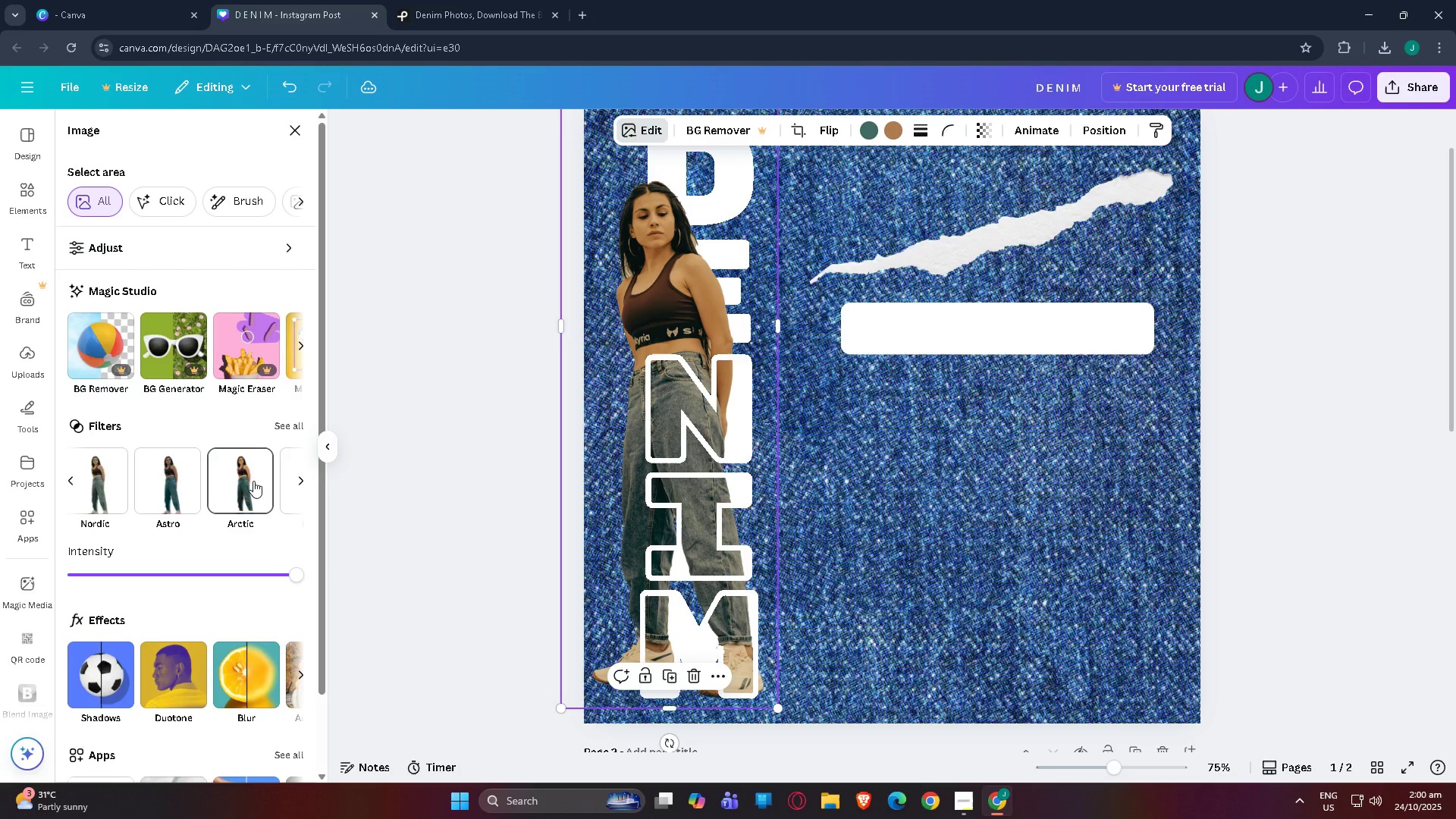 
left_click([250, 481])
 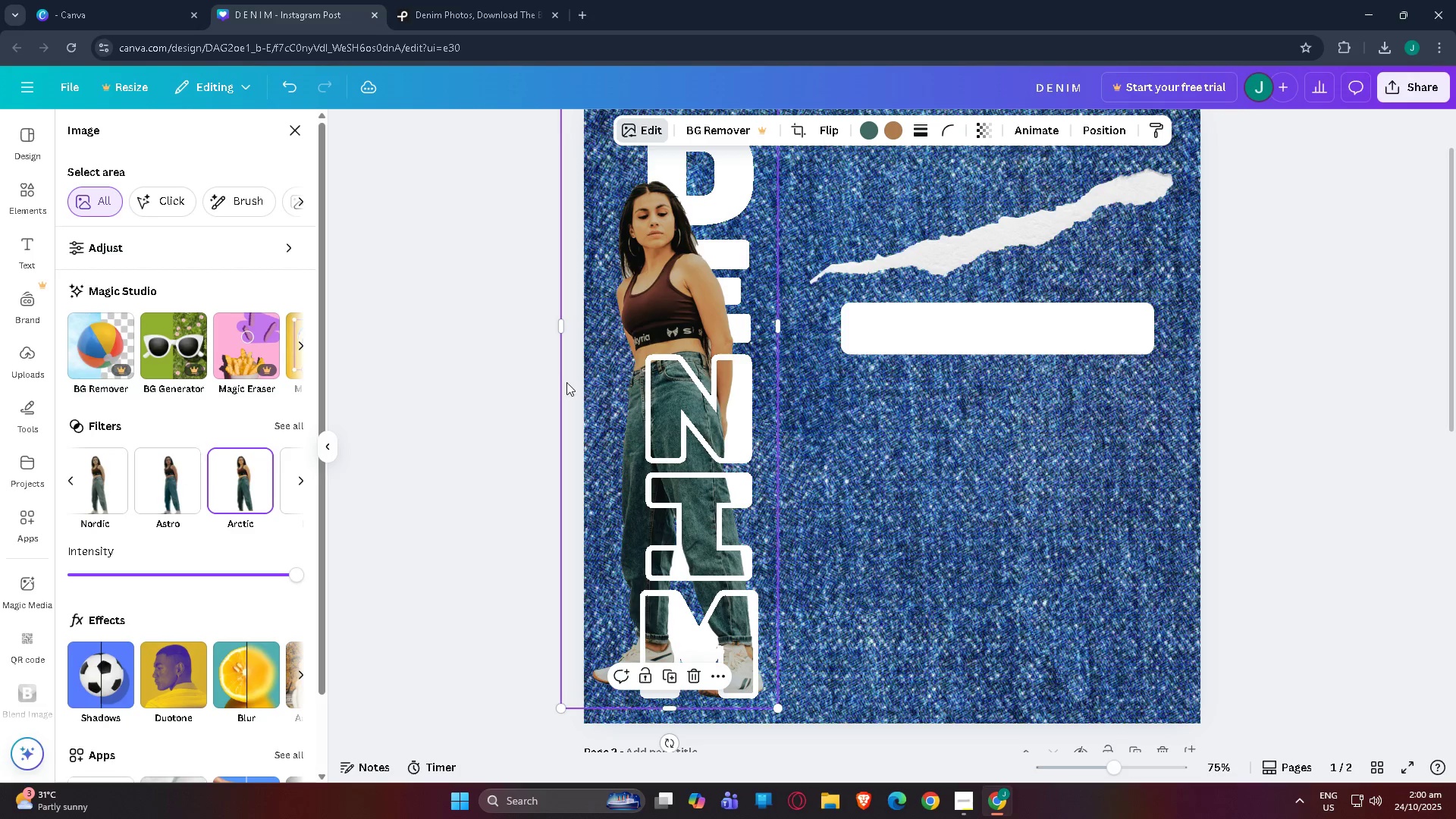 
left_click([901, 469])
 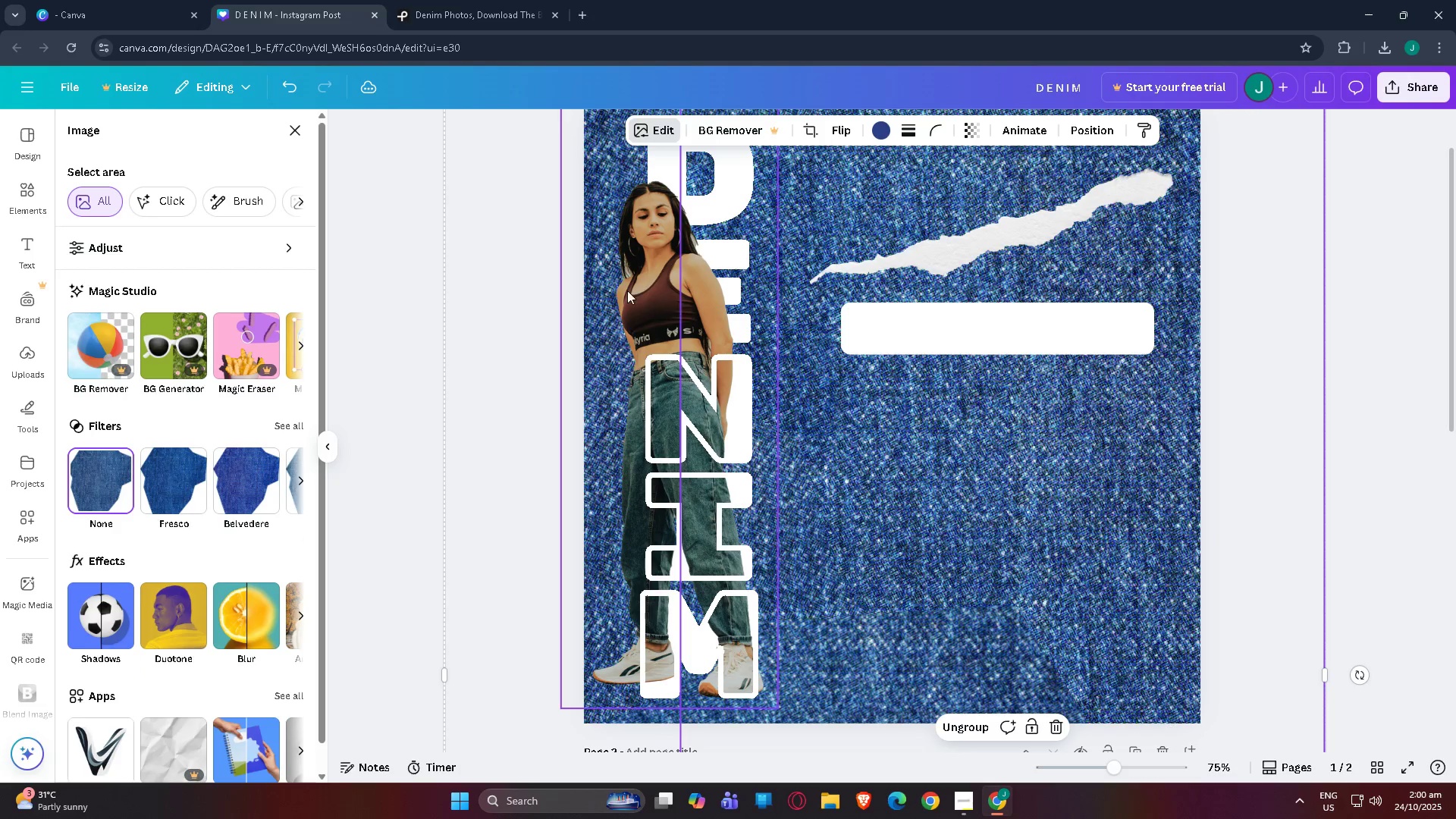 
left_click([626, 289])
 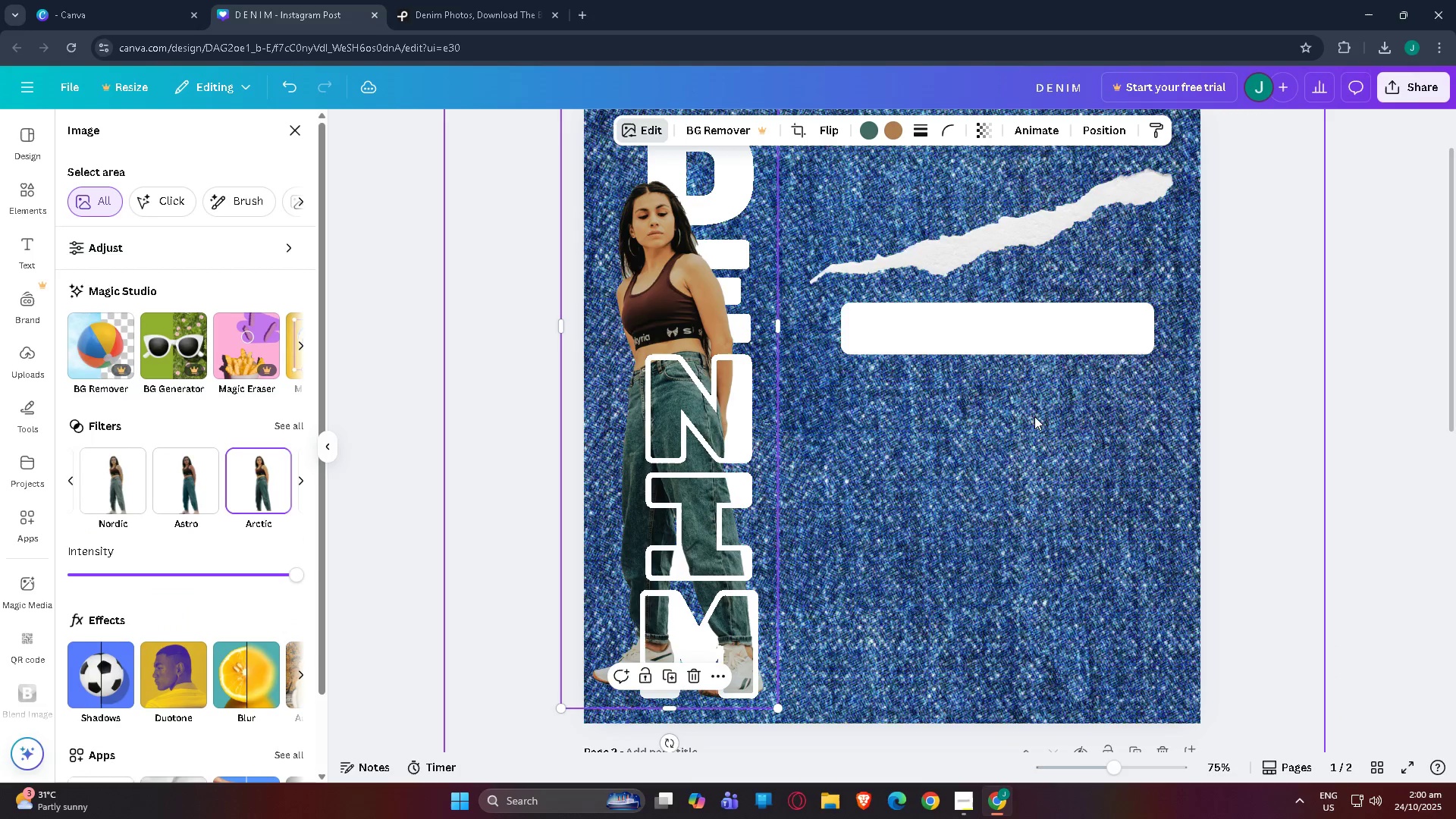 
scroll: coordinate [1031, 451], scroll_direction: up, amount: 3.0
 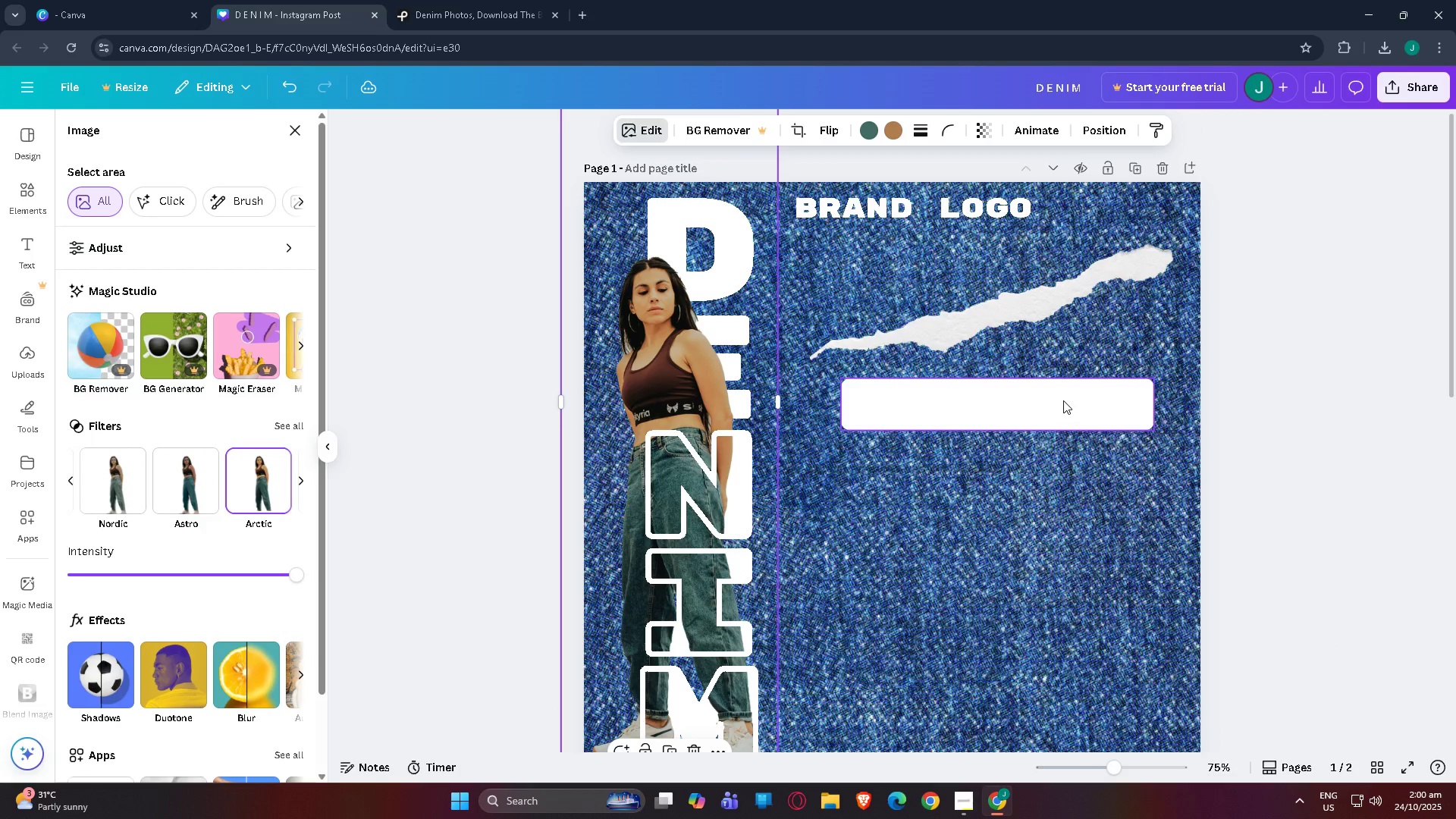 
left_click([1063, 400])
 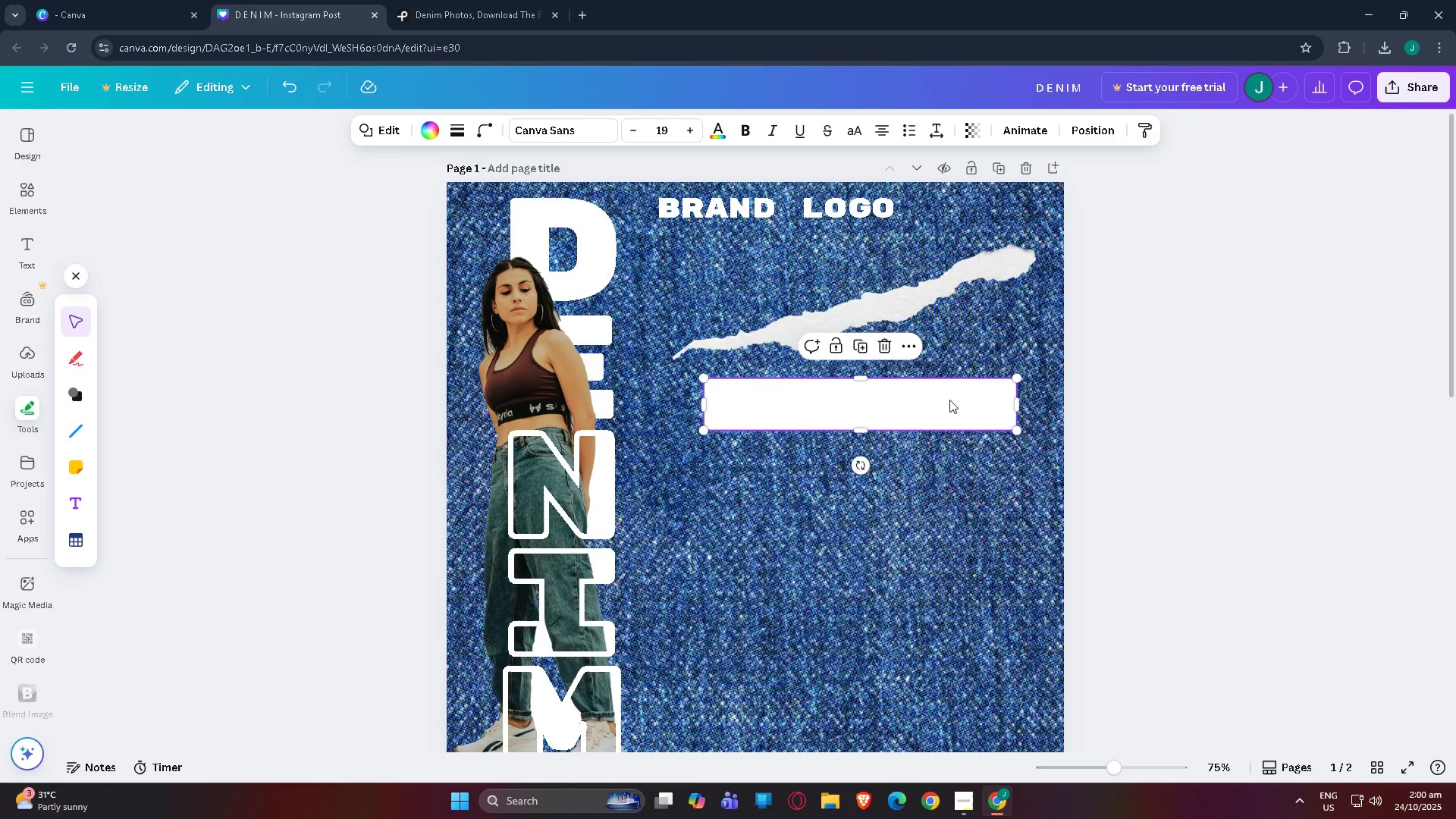 
left_click_drag(start_coordinate=[947, 398], to_coordinate=[954, 423])
 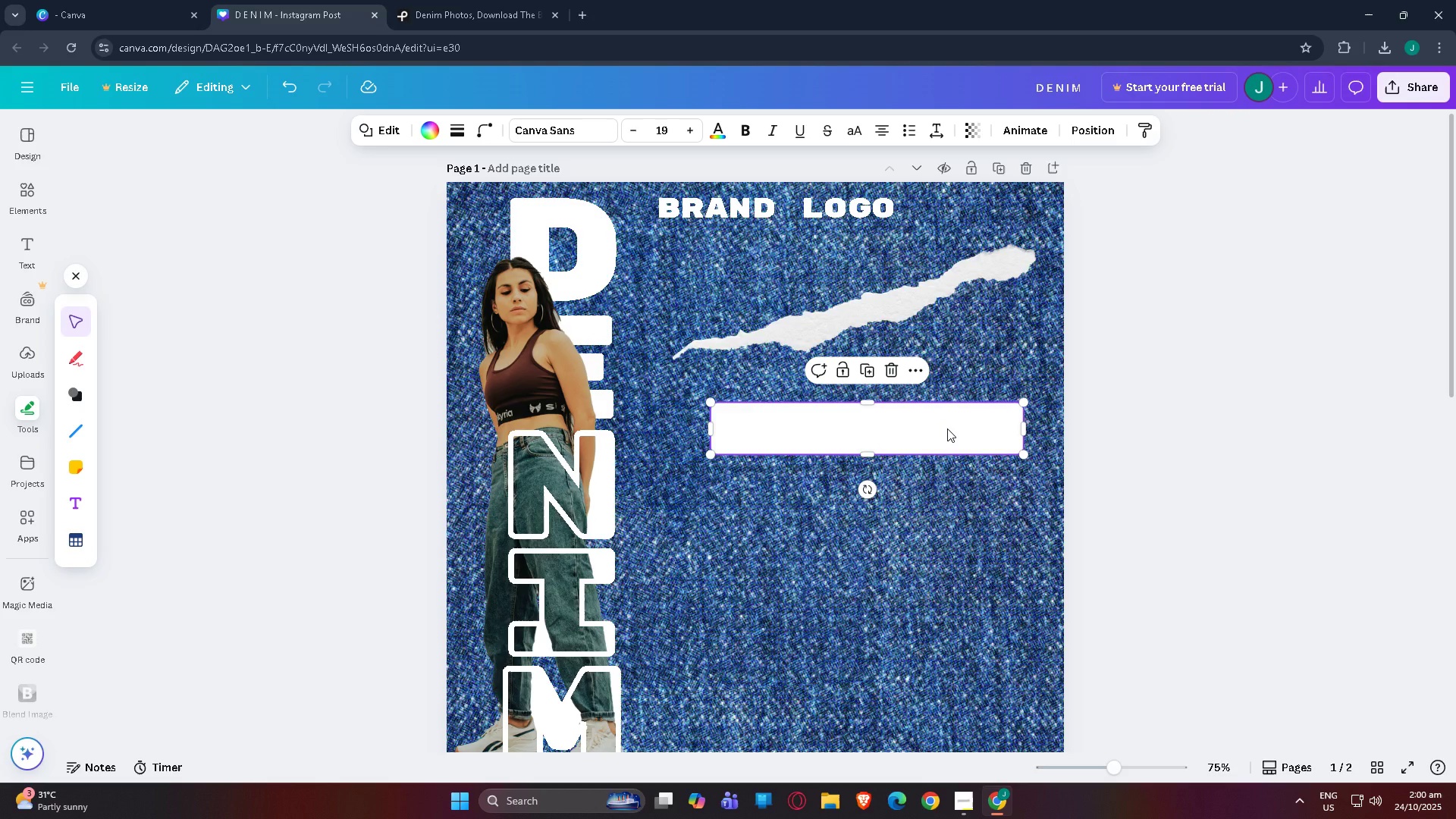 
wait(16.38)
 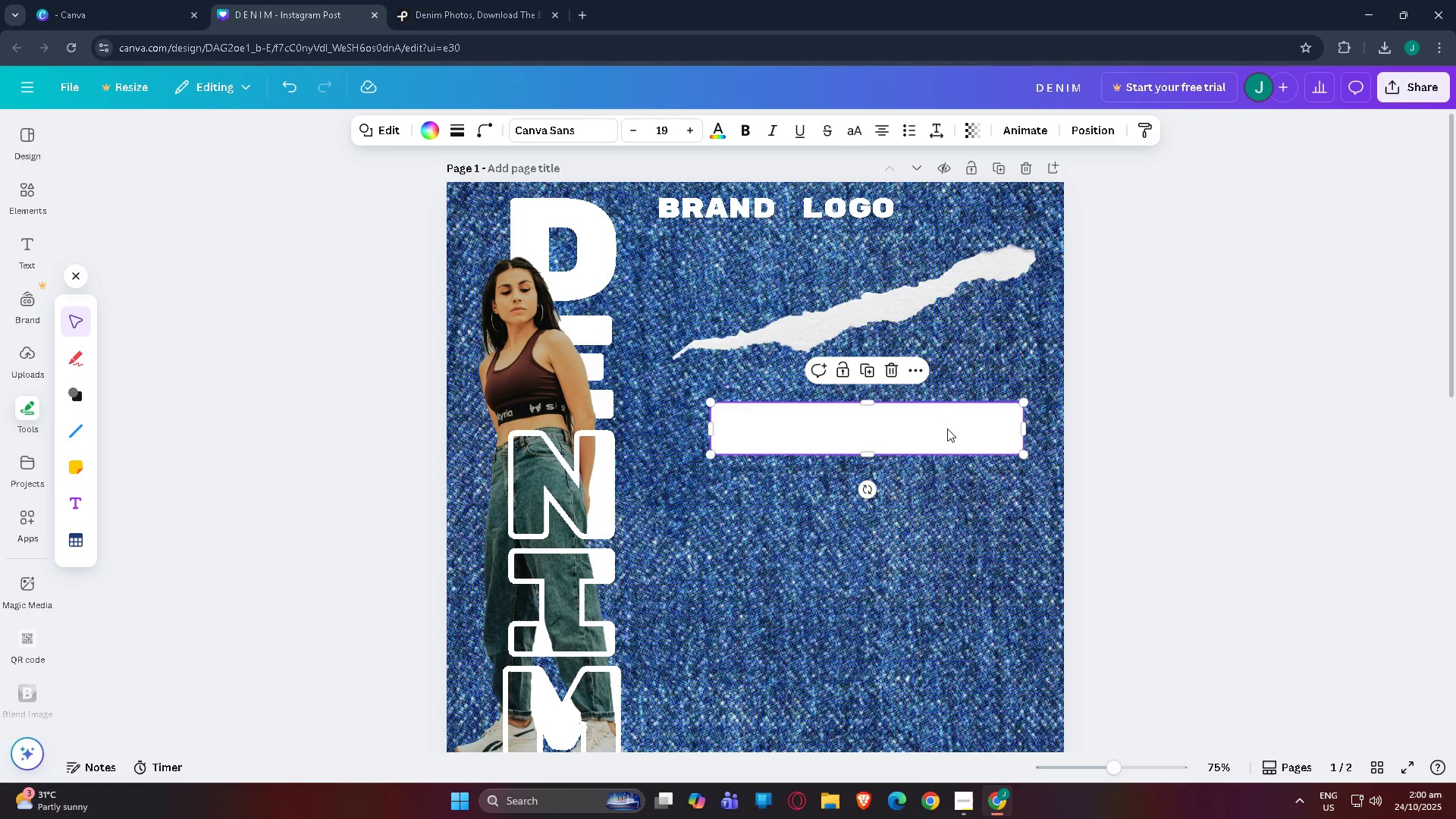 
scroll: coordinate [815, 481], scroll_direction: down, amount: 10.0
 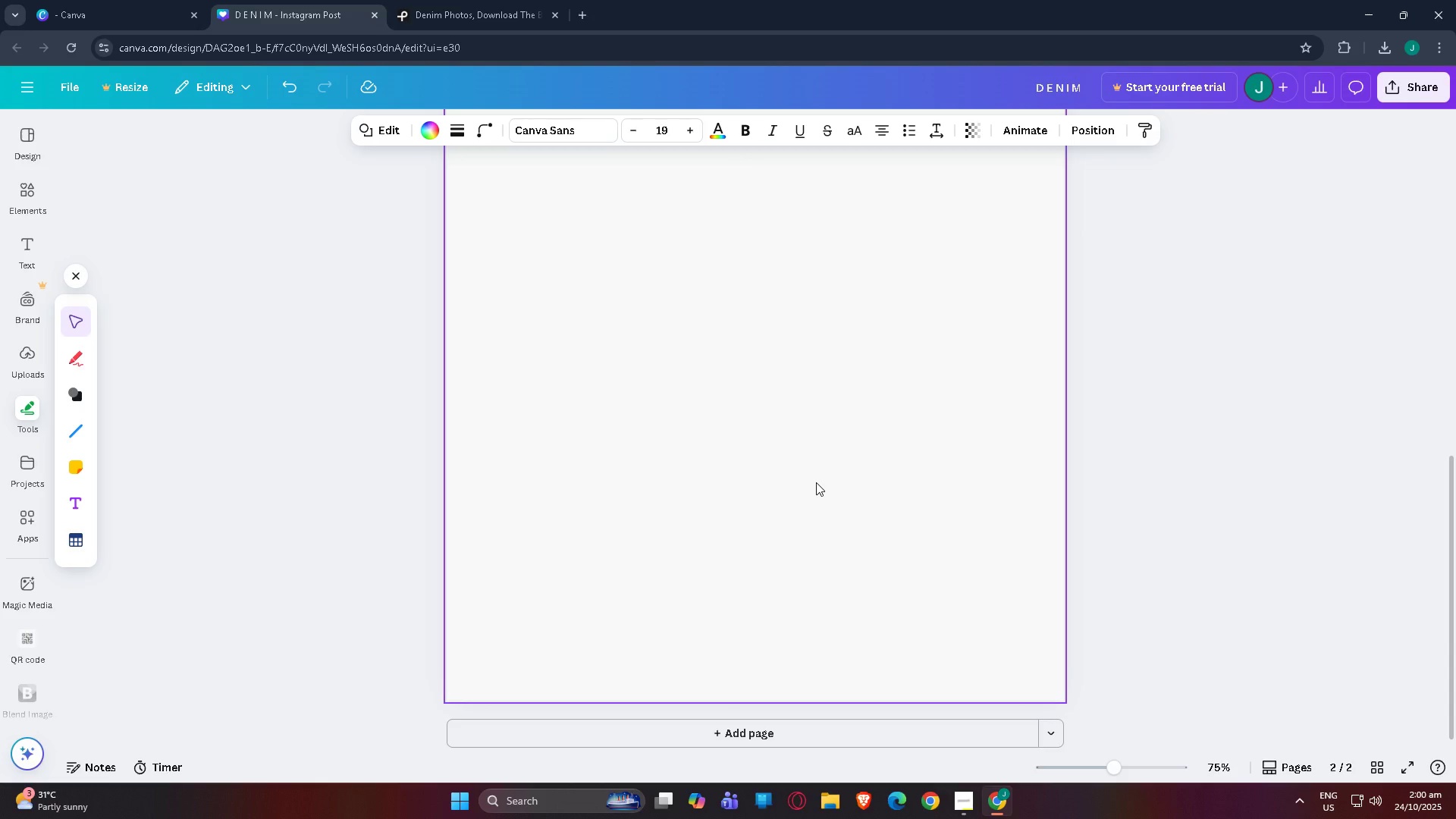 
scroll: coordinate [822, 460], scroll_direction: up, amount: 11.0
 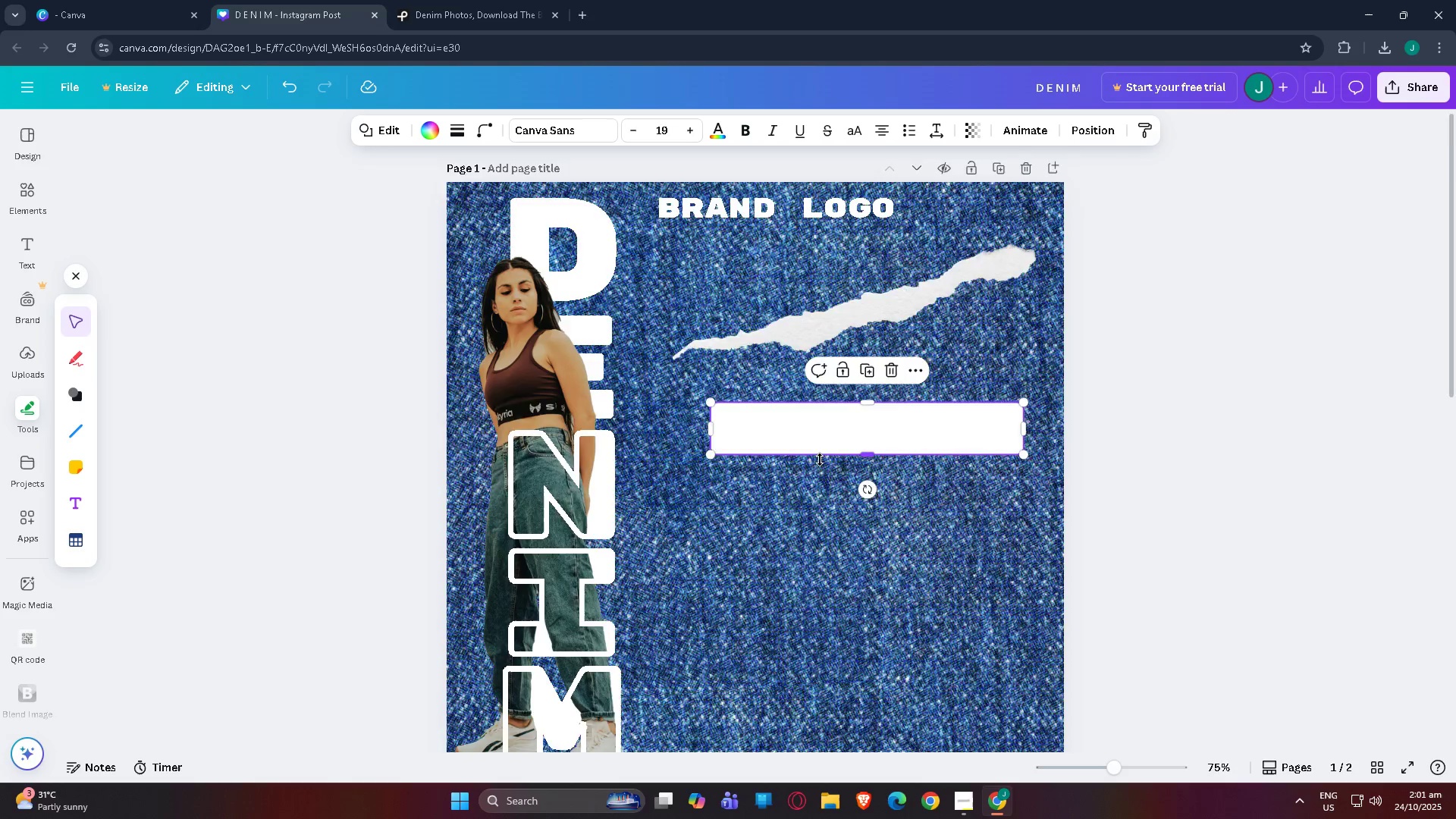 
scroll: coordinate [820, 460], scroll_direction: down, amount: 3.0
 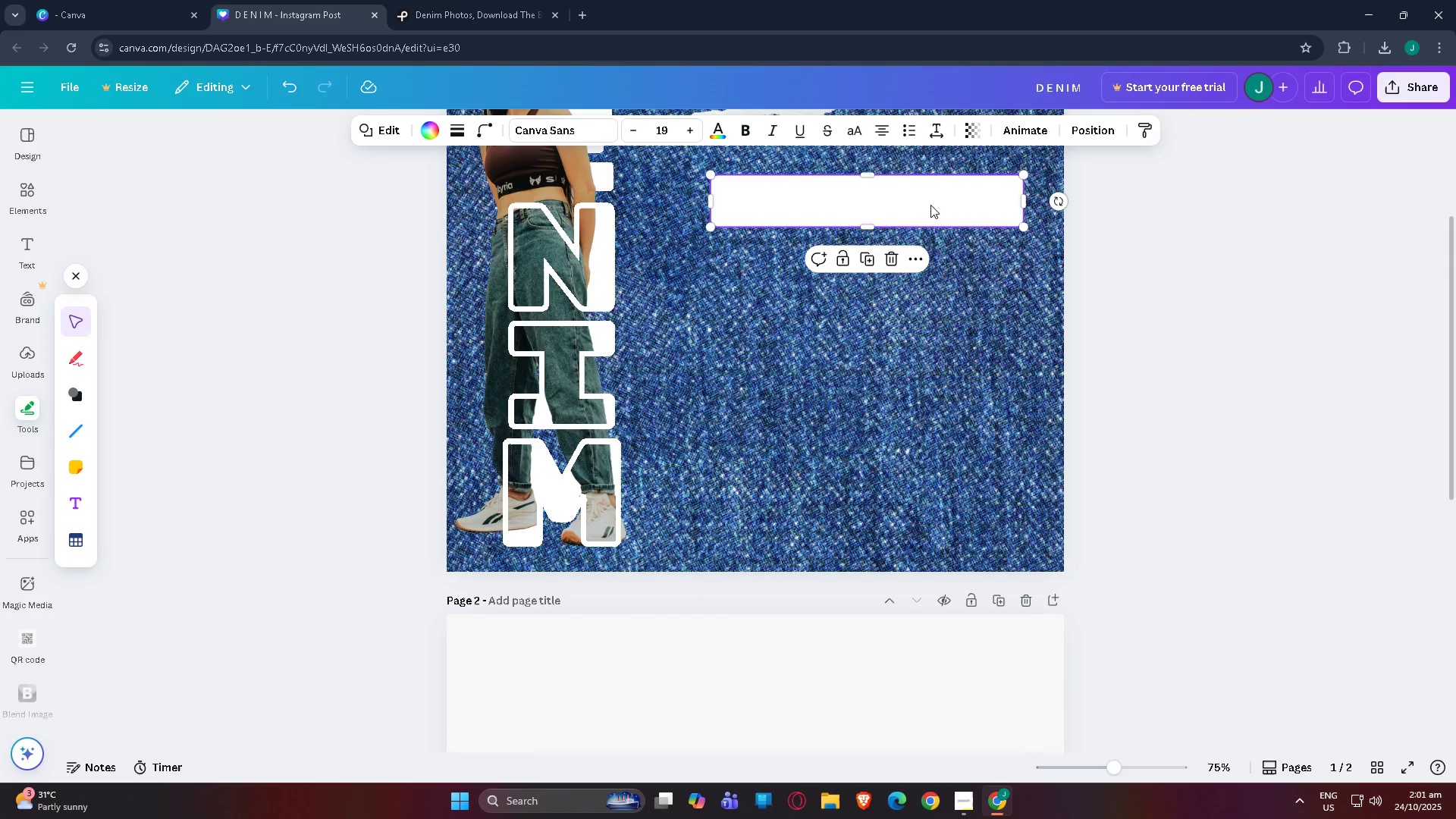 
left_click([1142, 228])
 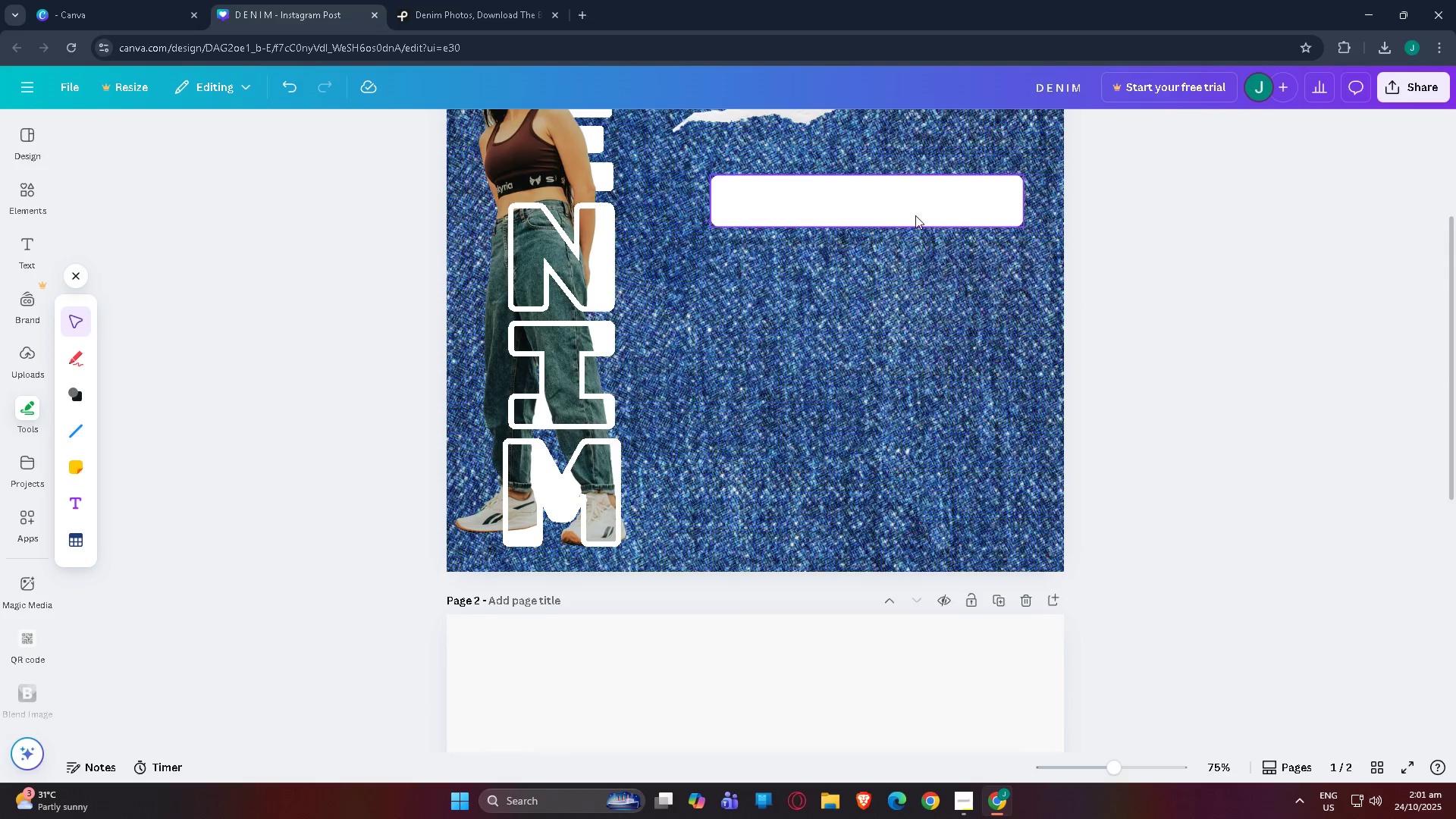 
left_click([915, 215])
 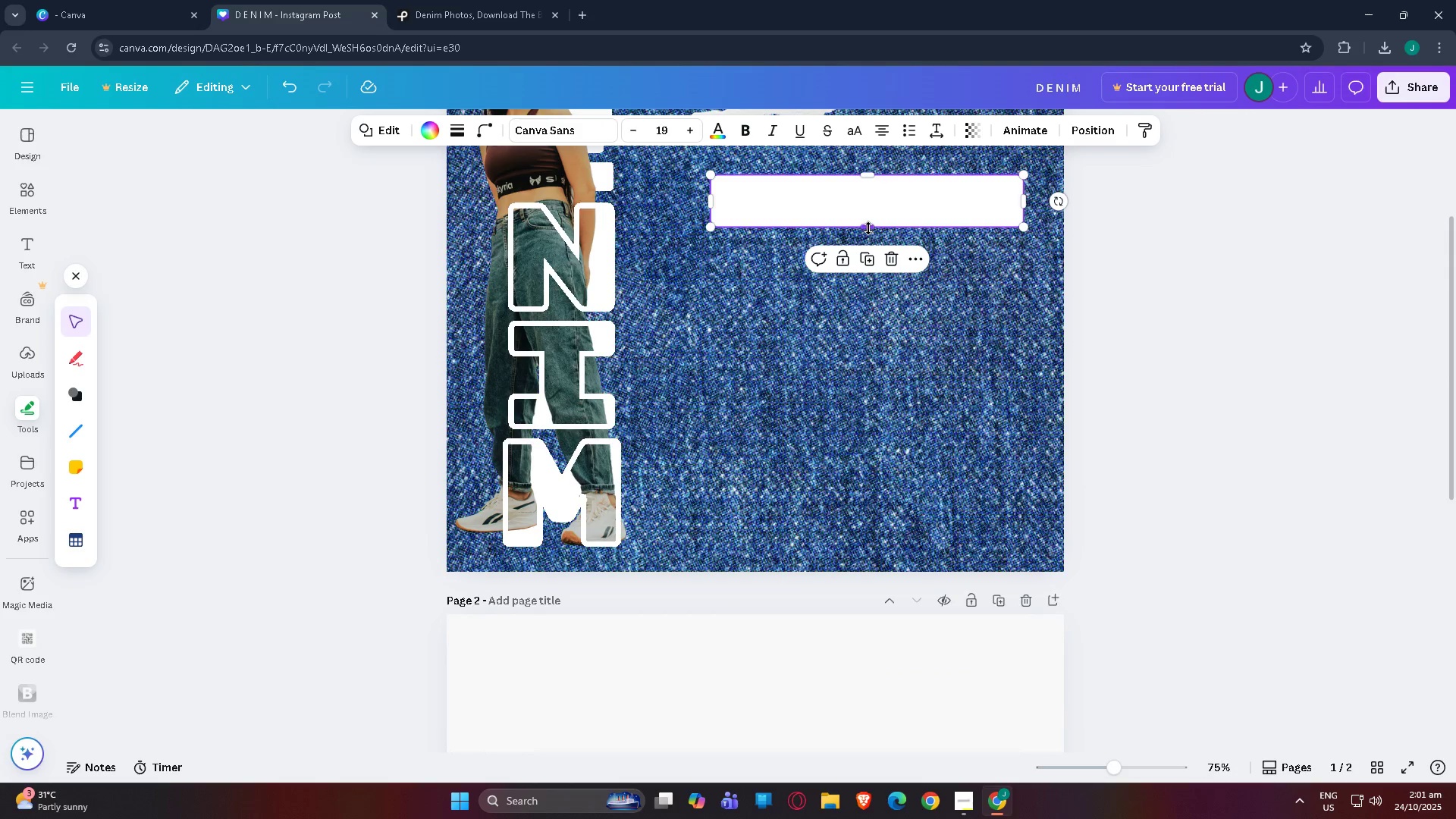 
left_click_drag(start_coordinate=[868, 228], to_coordinate=[868, 211])
 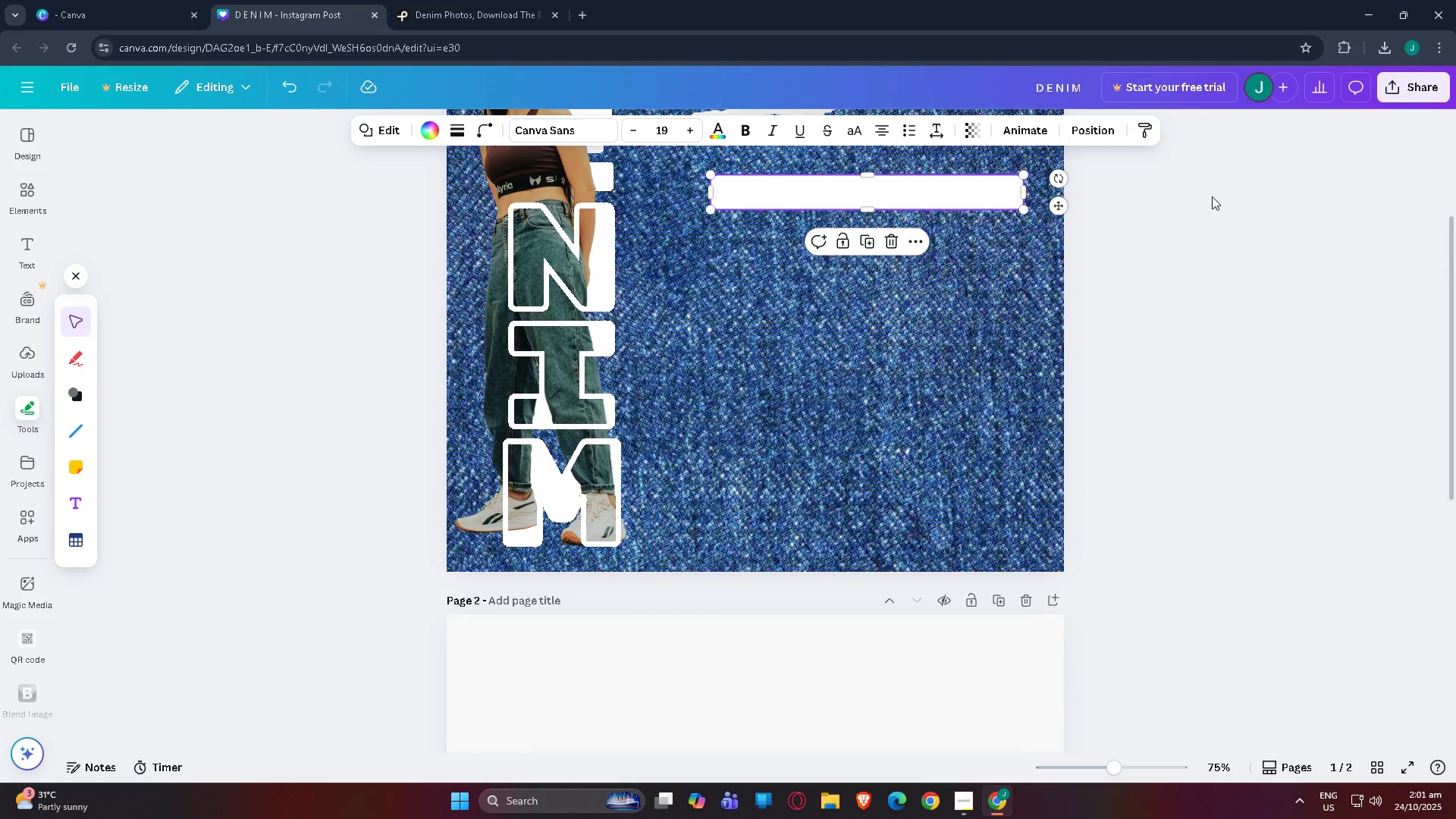 
left_click([1212, 196])
 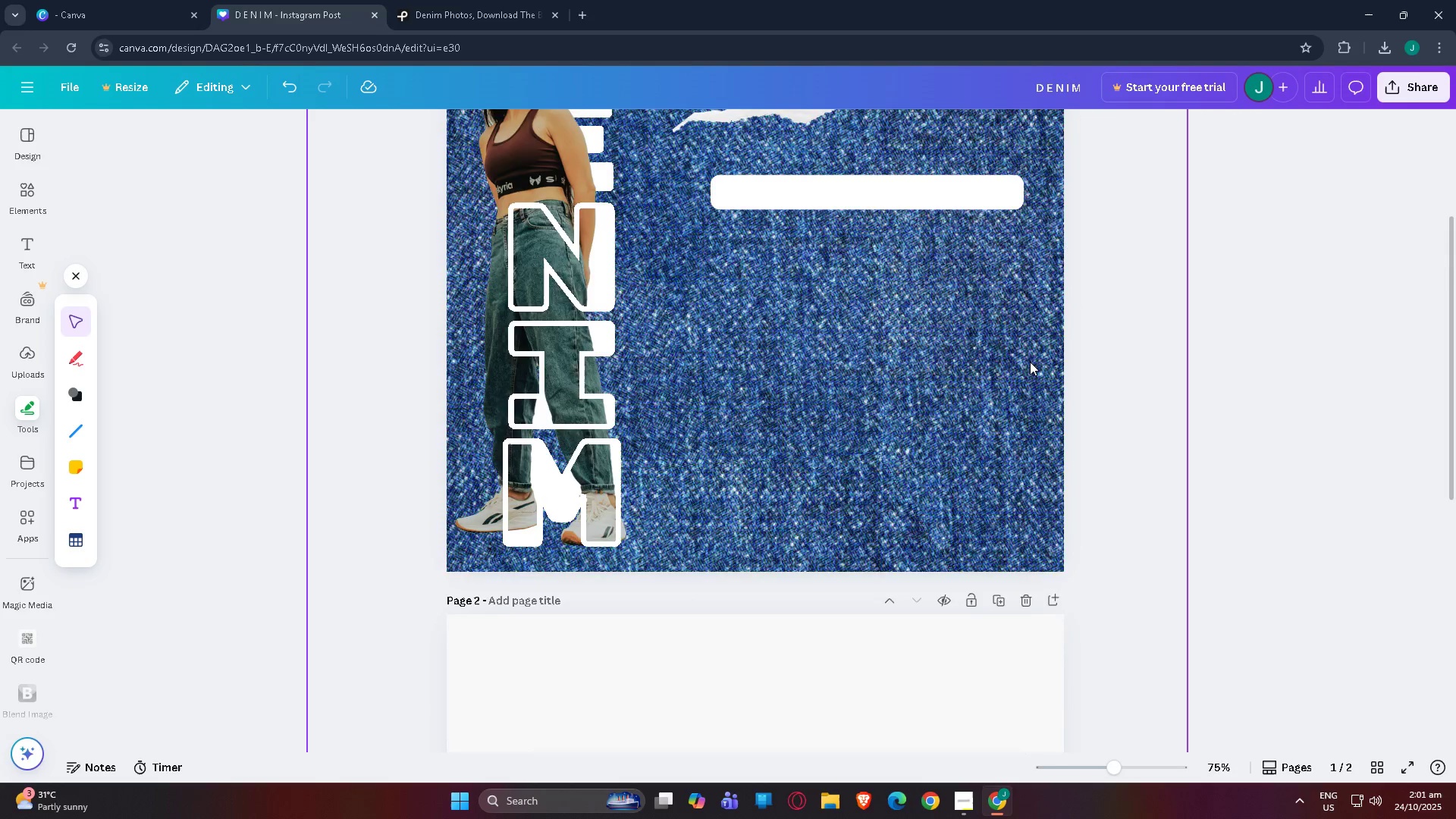 
scroll: coordinate [1006, 381], scroll_direction: up, amount: 3.0
 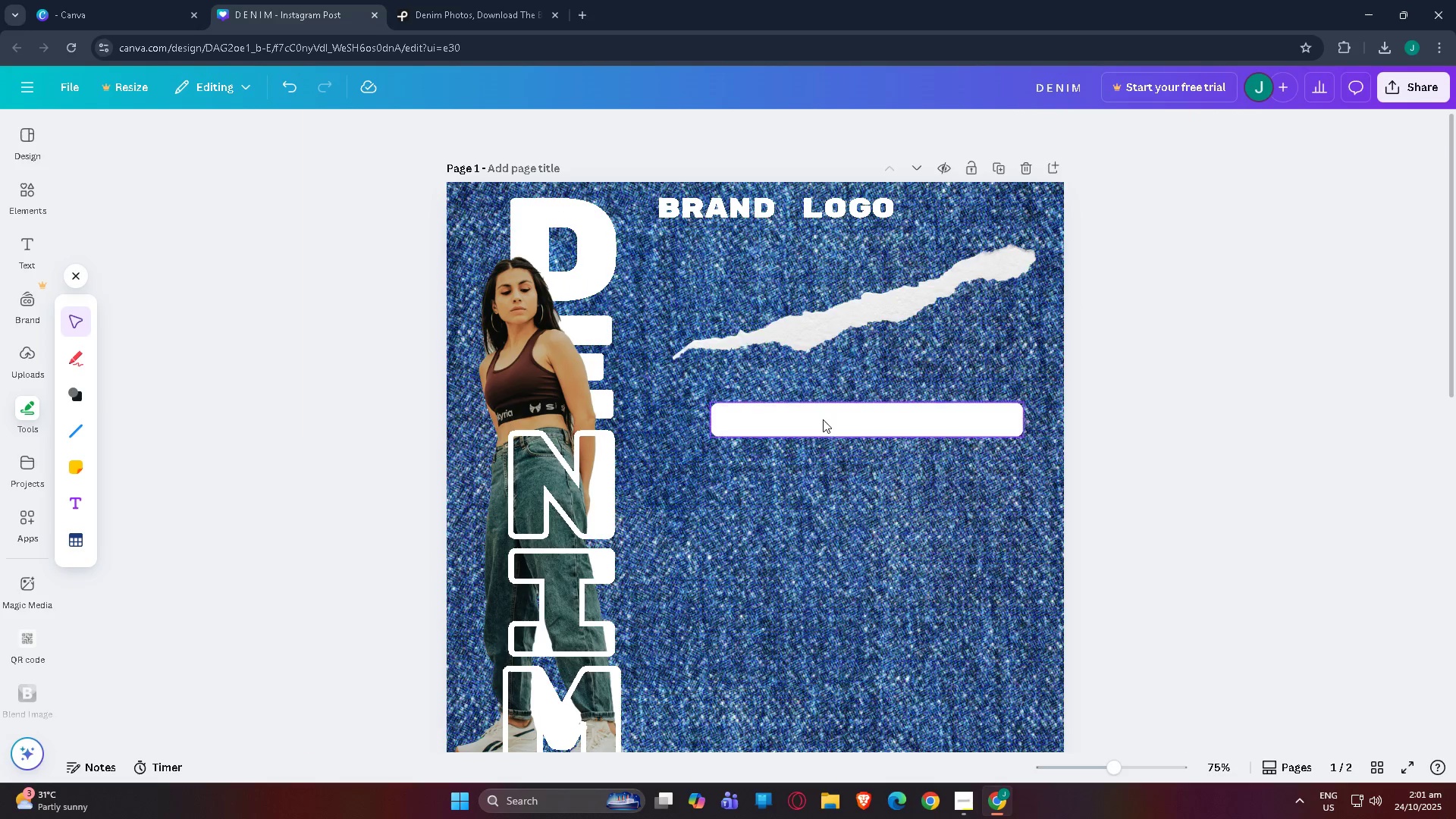 
left_click([823, 419])
 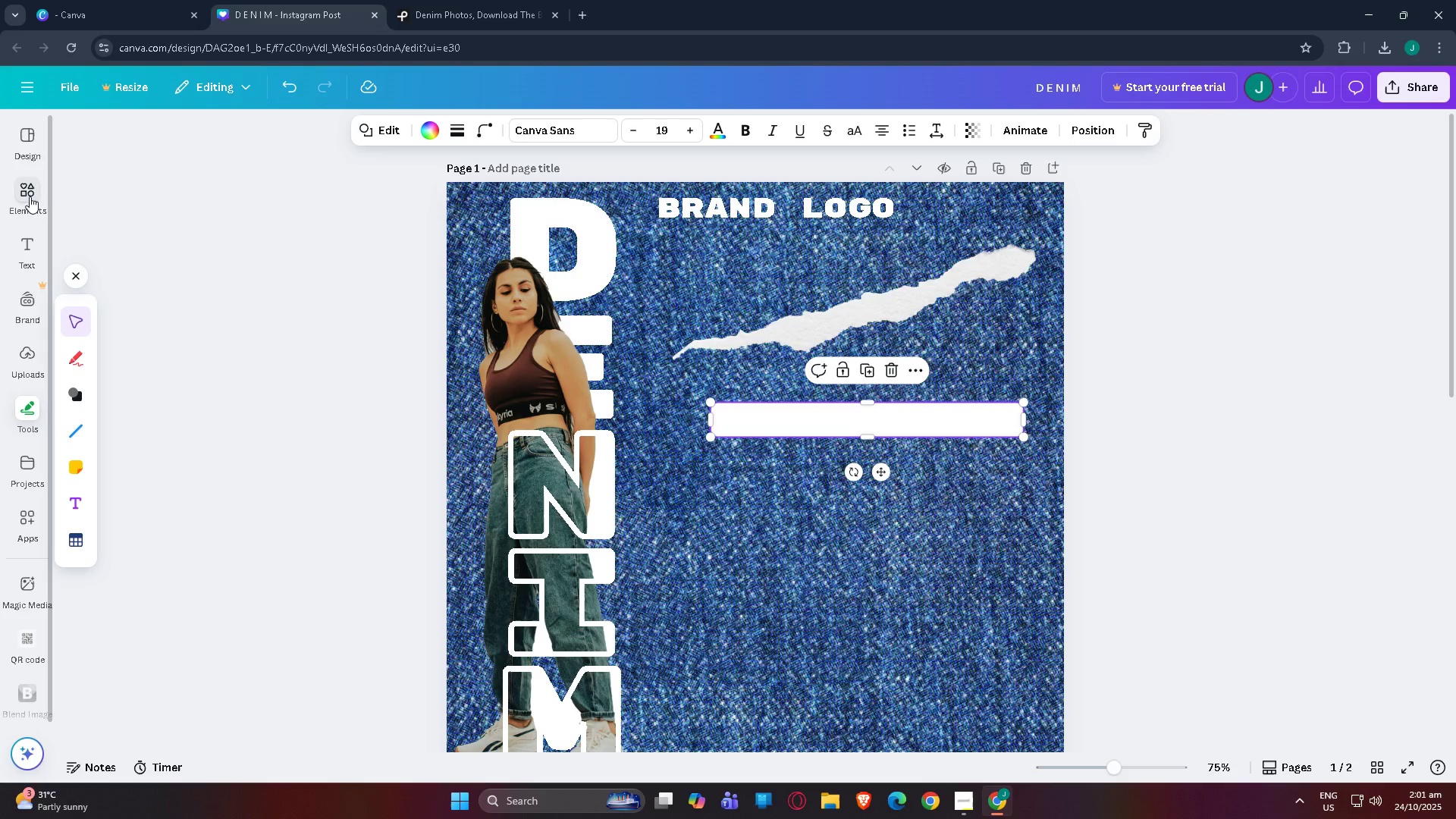 
scroll: coordinate [642, 380], scroll_direction: down, amount: 3.0
 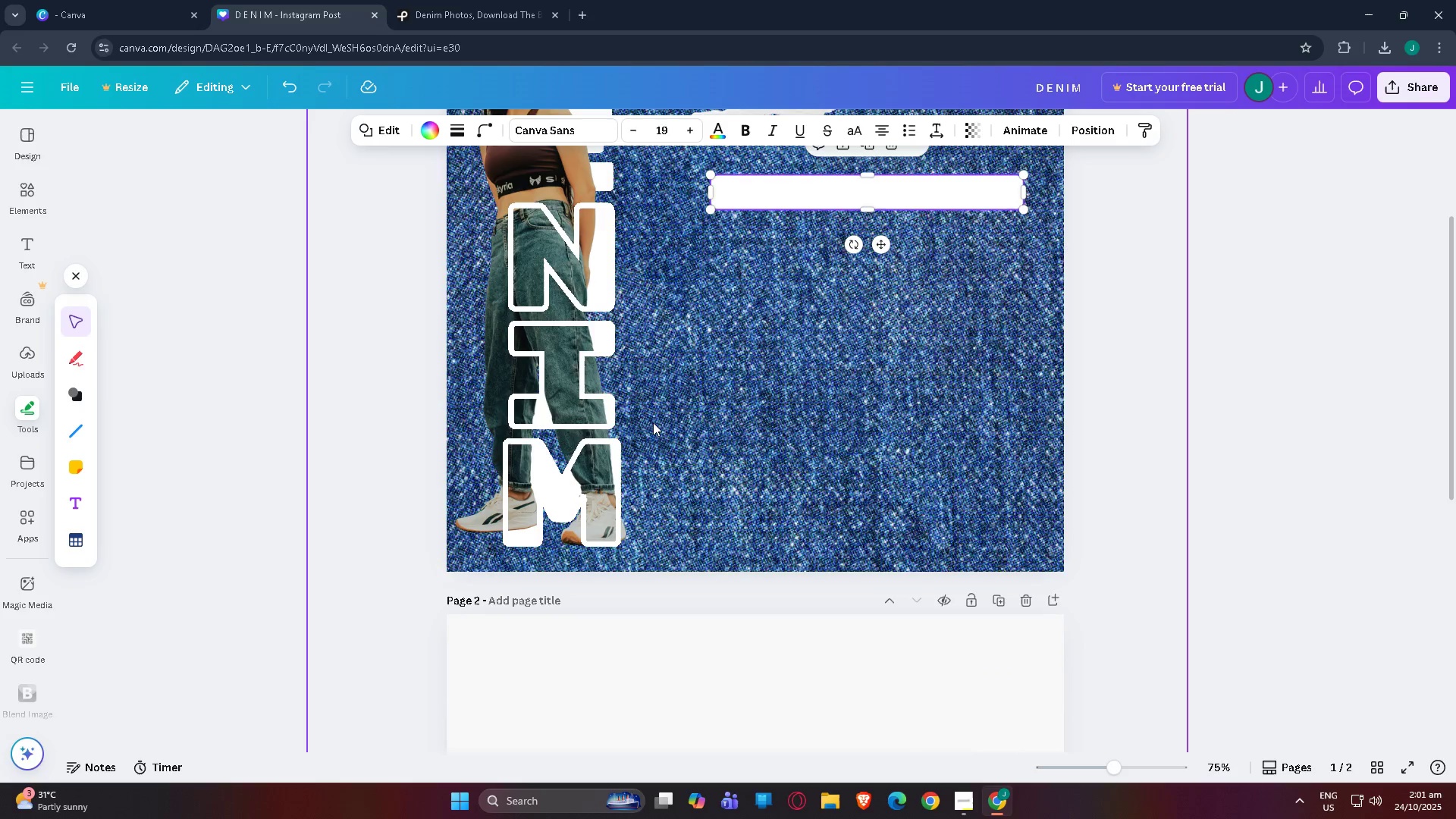 
scroll: coordinate [657, 441], scroll_direction: up, amount: 4.0
 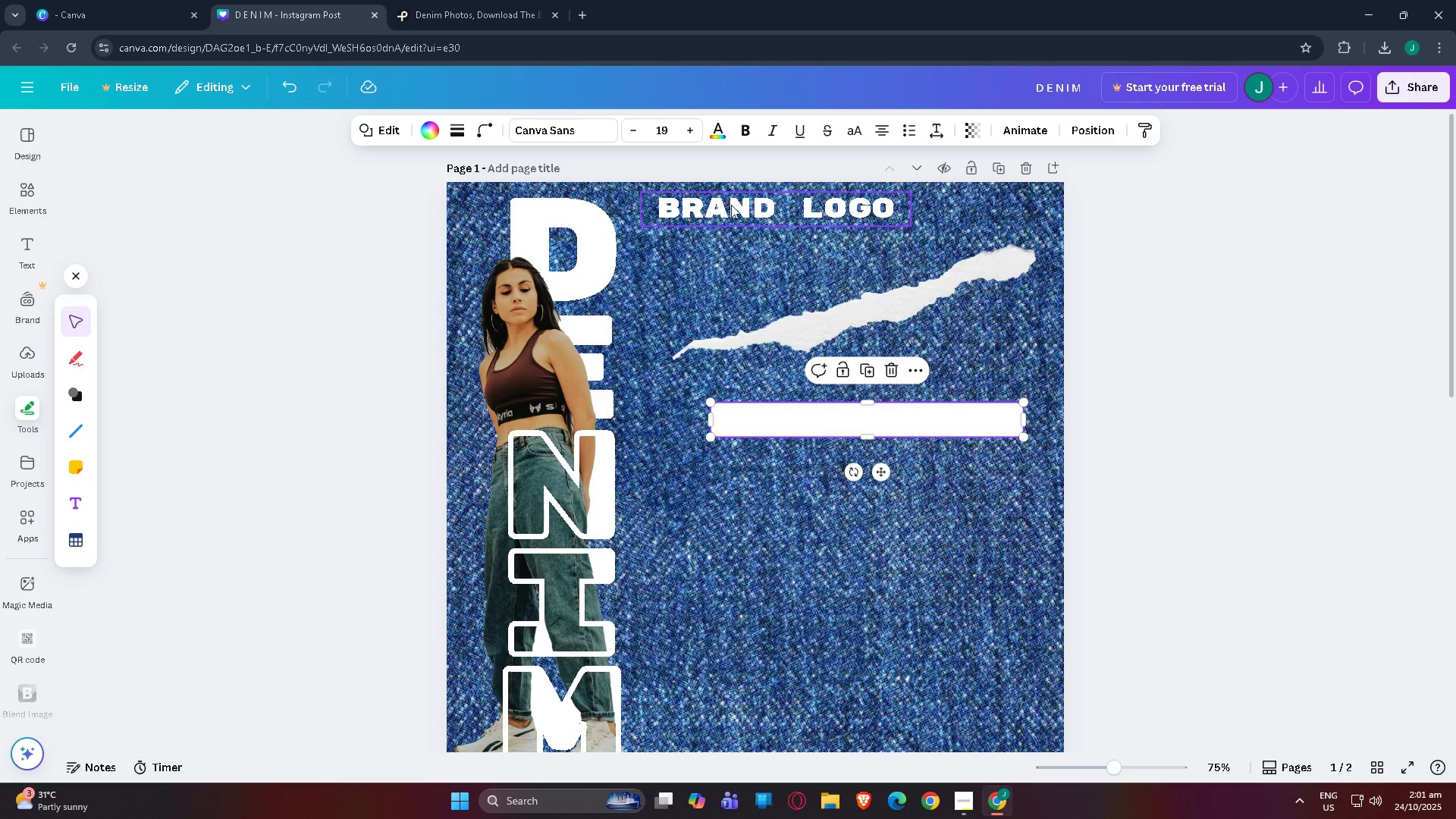 
left_click([737, 216])
 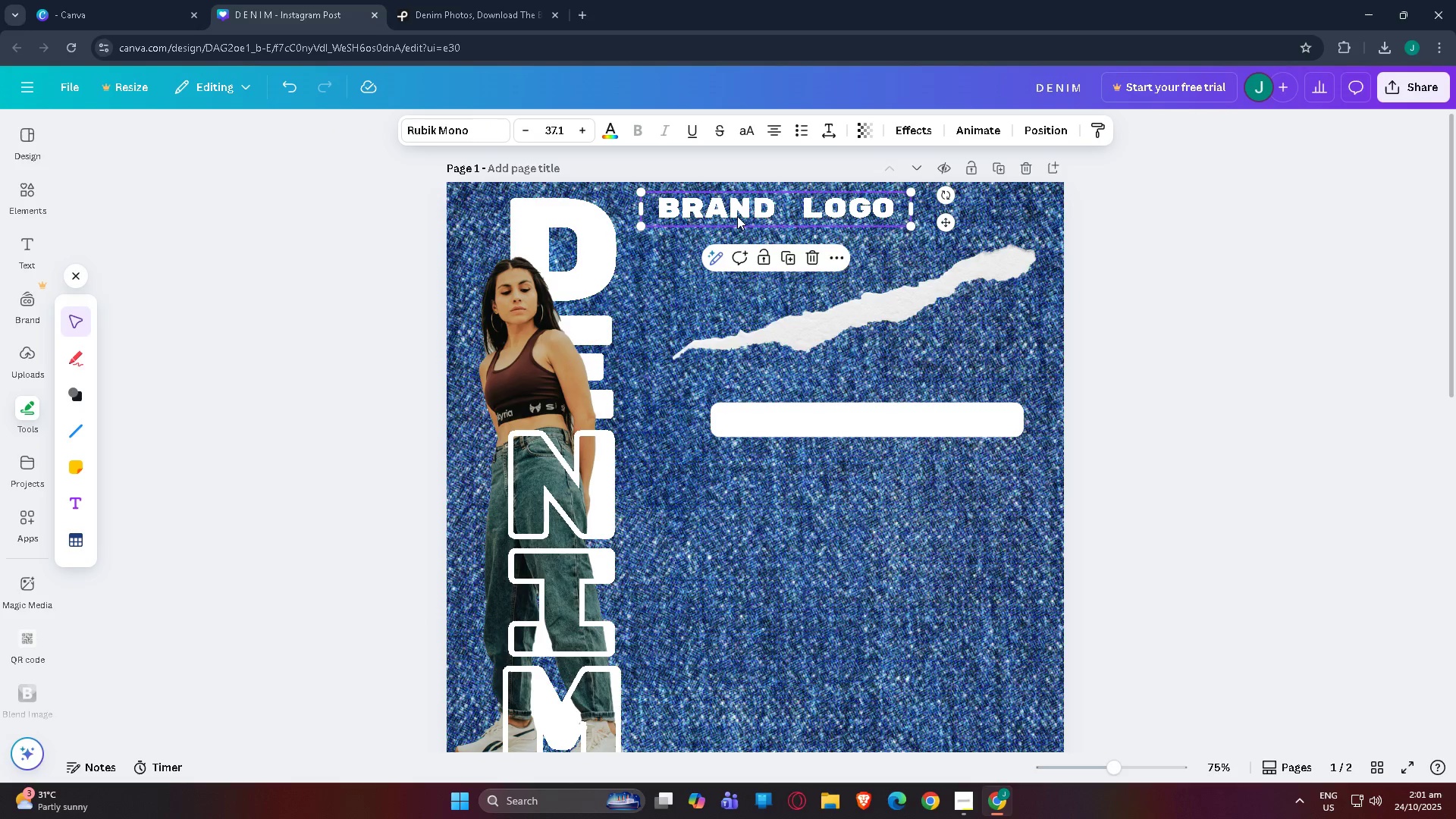 
key(Control+C)
 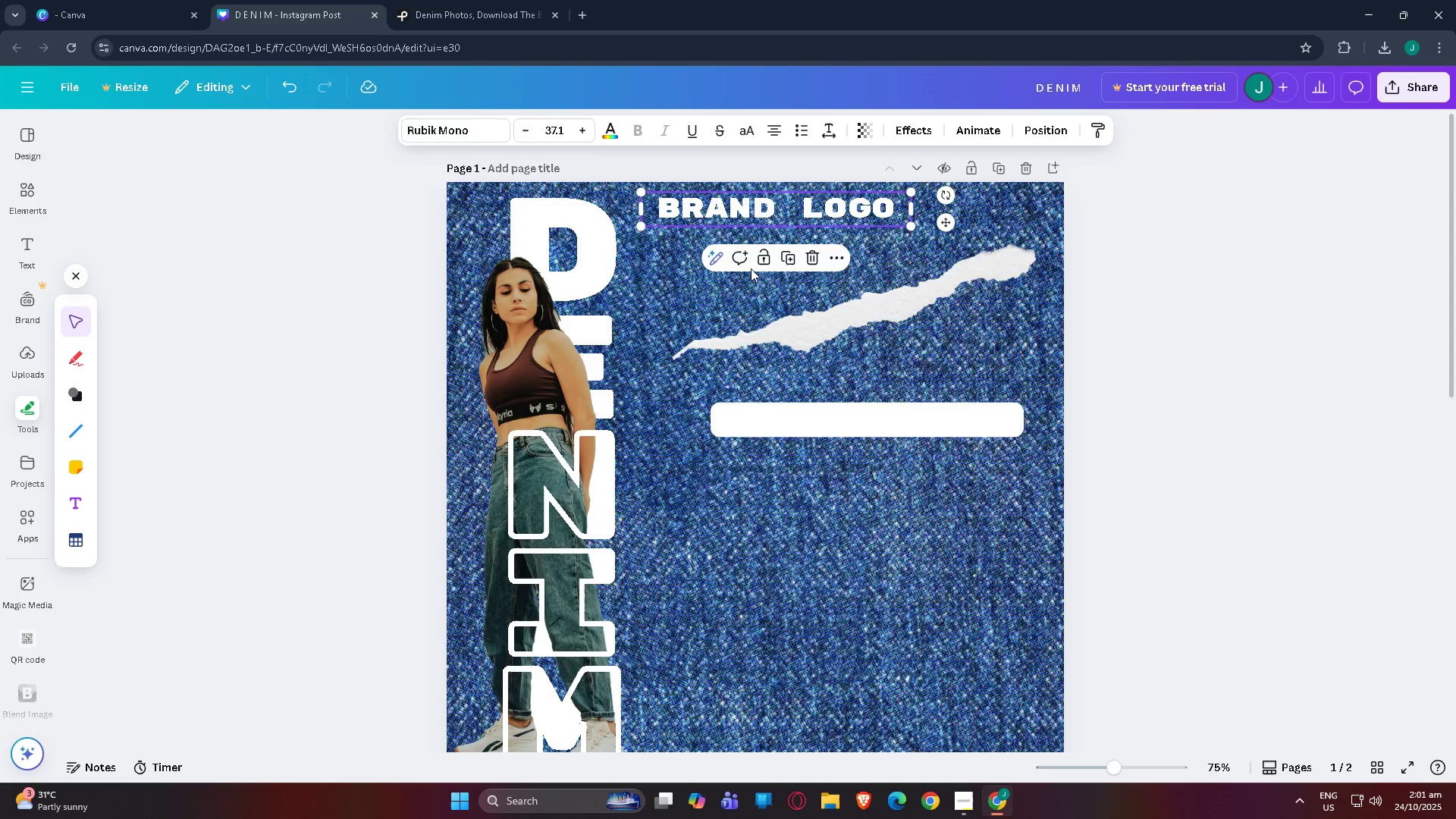 
scroll: coordinate [756, 422], scroll_direction: down, amount: 7.0
 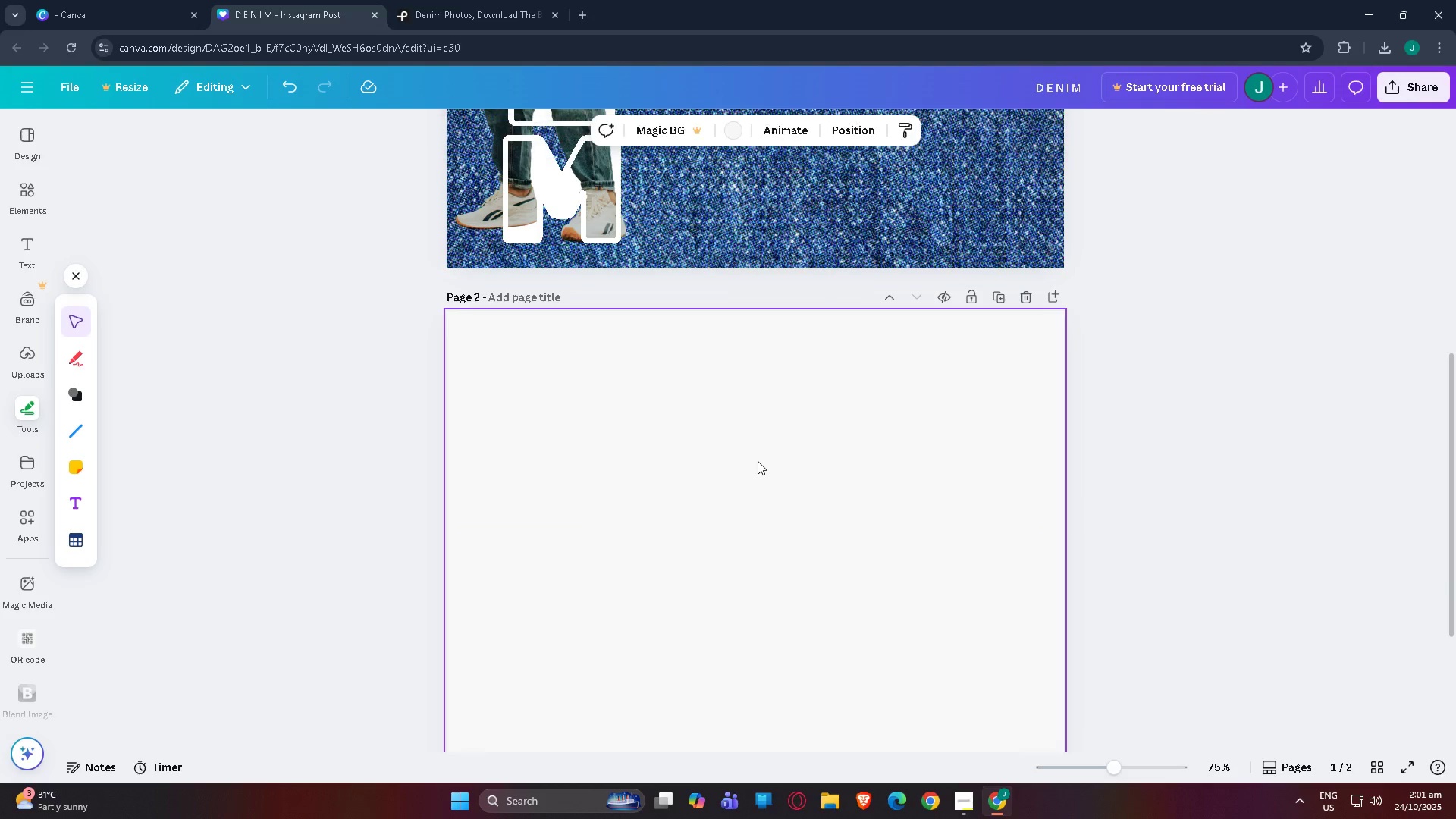 
left_click([758, 461])
 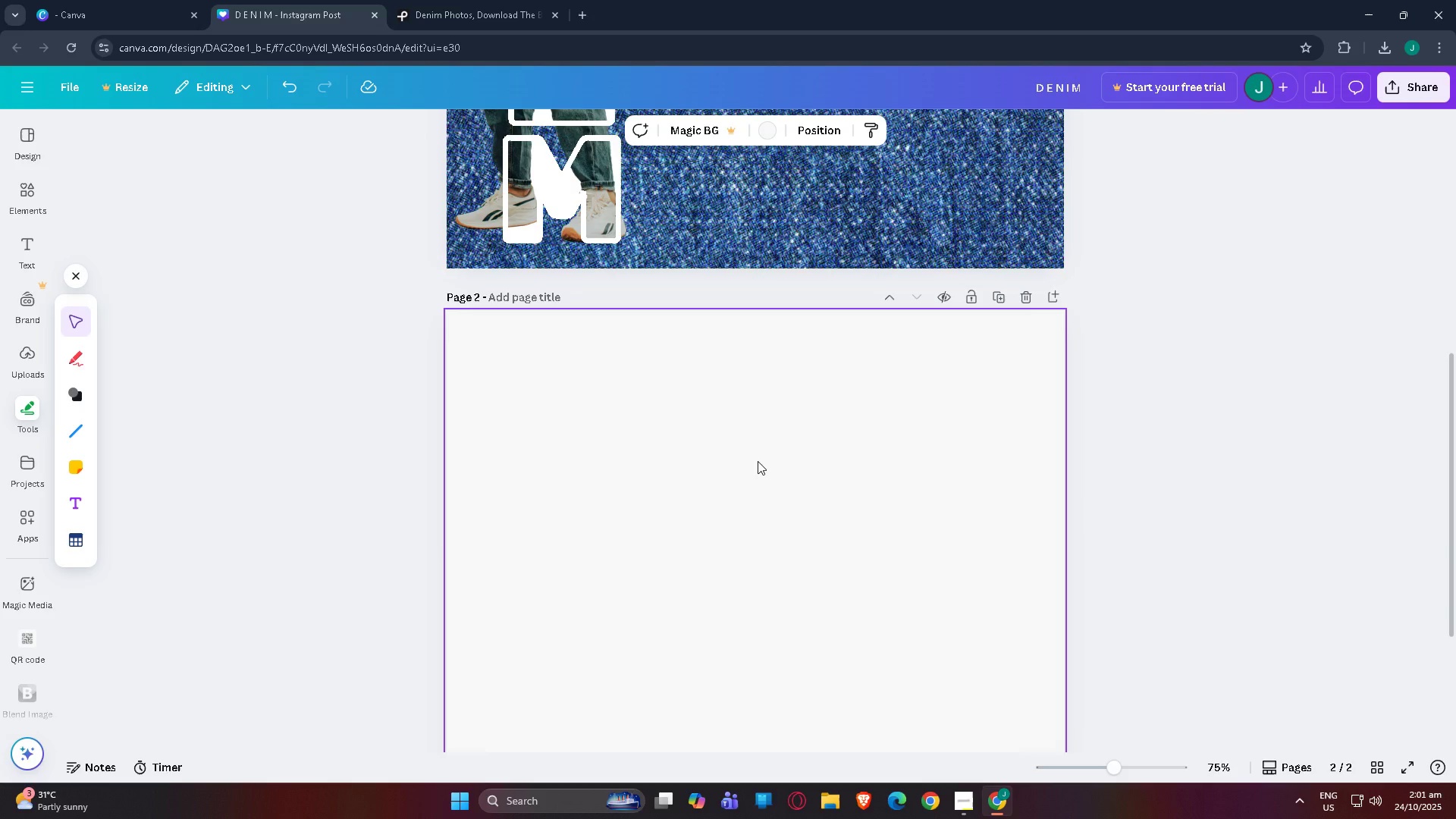 
key(Control+V)
 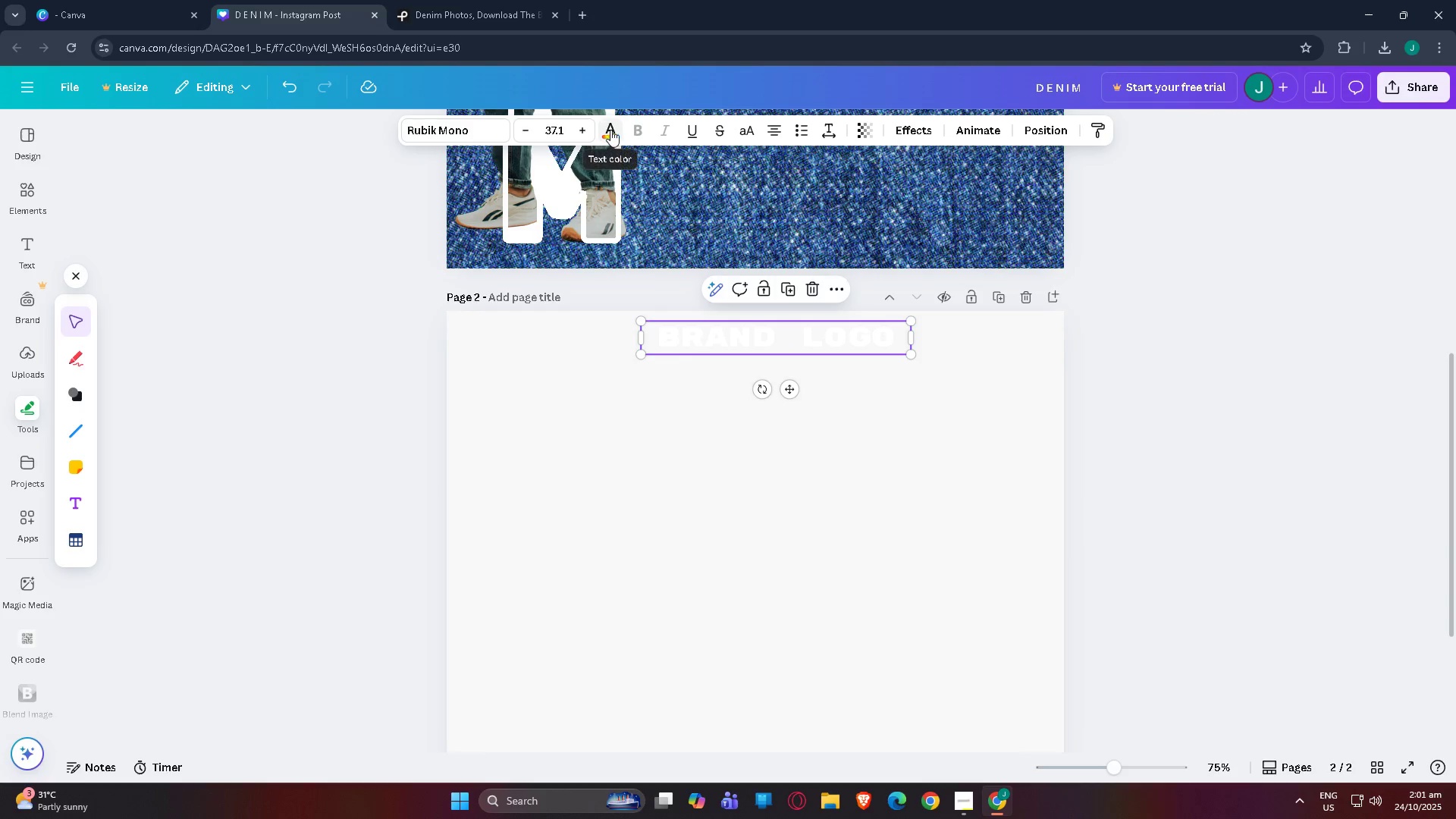 
left_click([611, 130])
 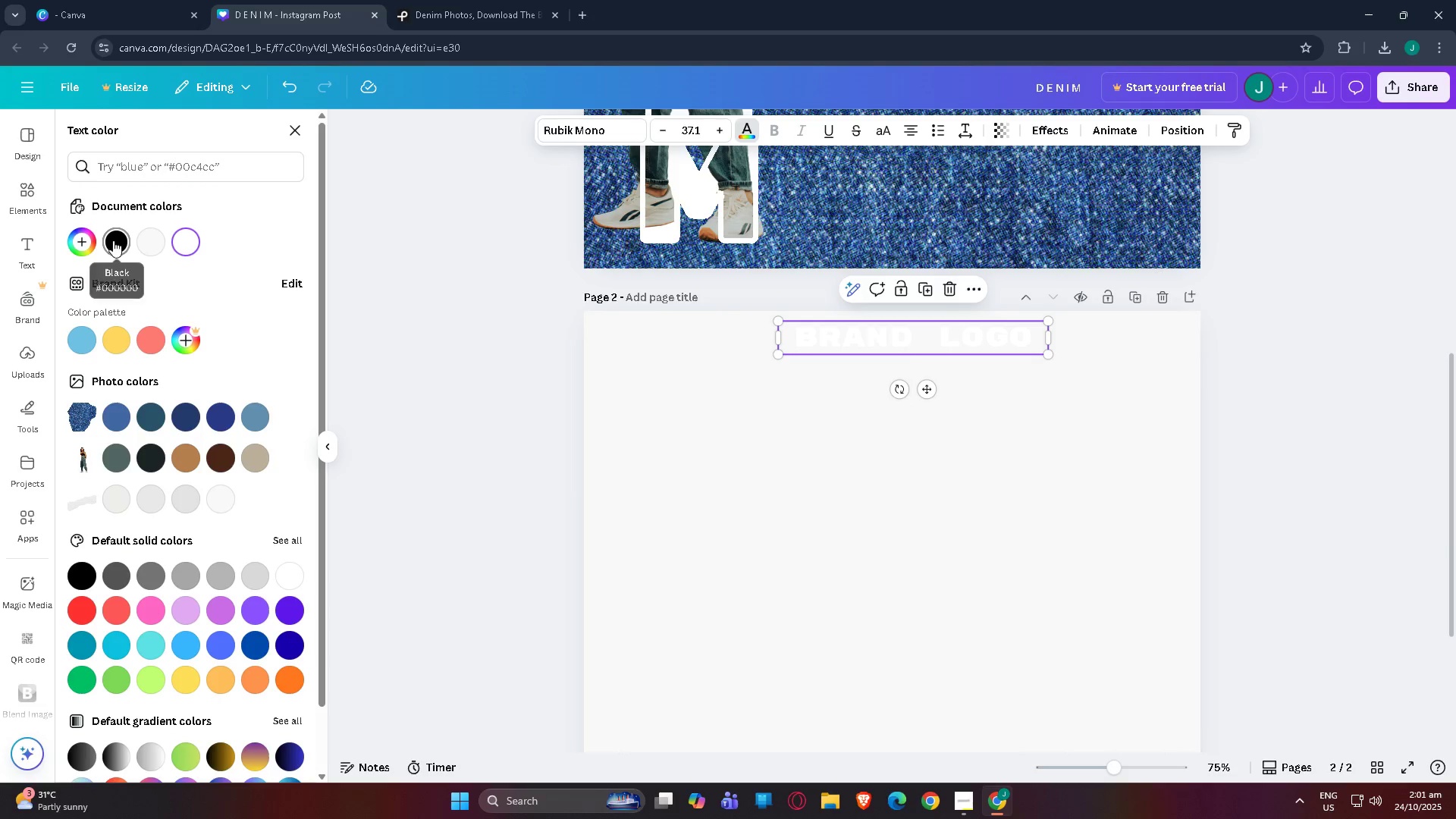 
left_click([114, 240])
 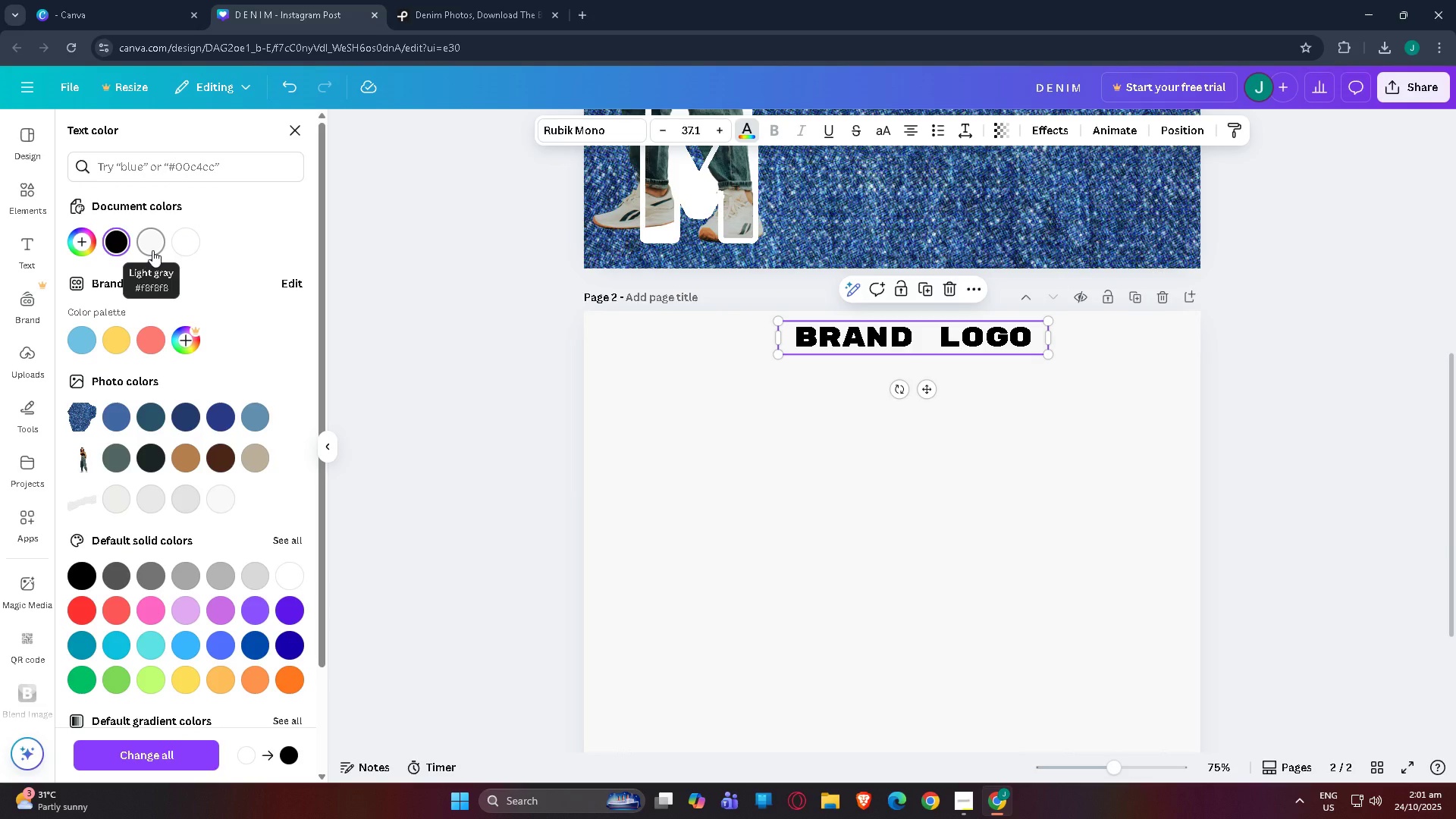 
mouse_move([140, 410])
 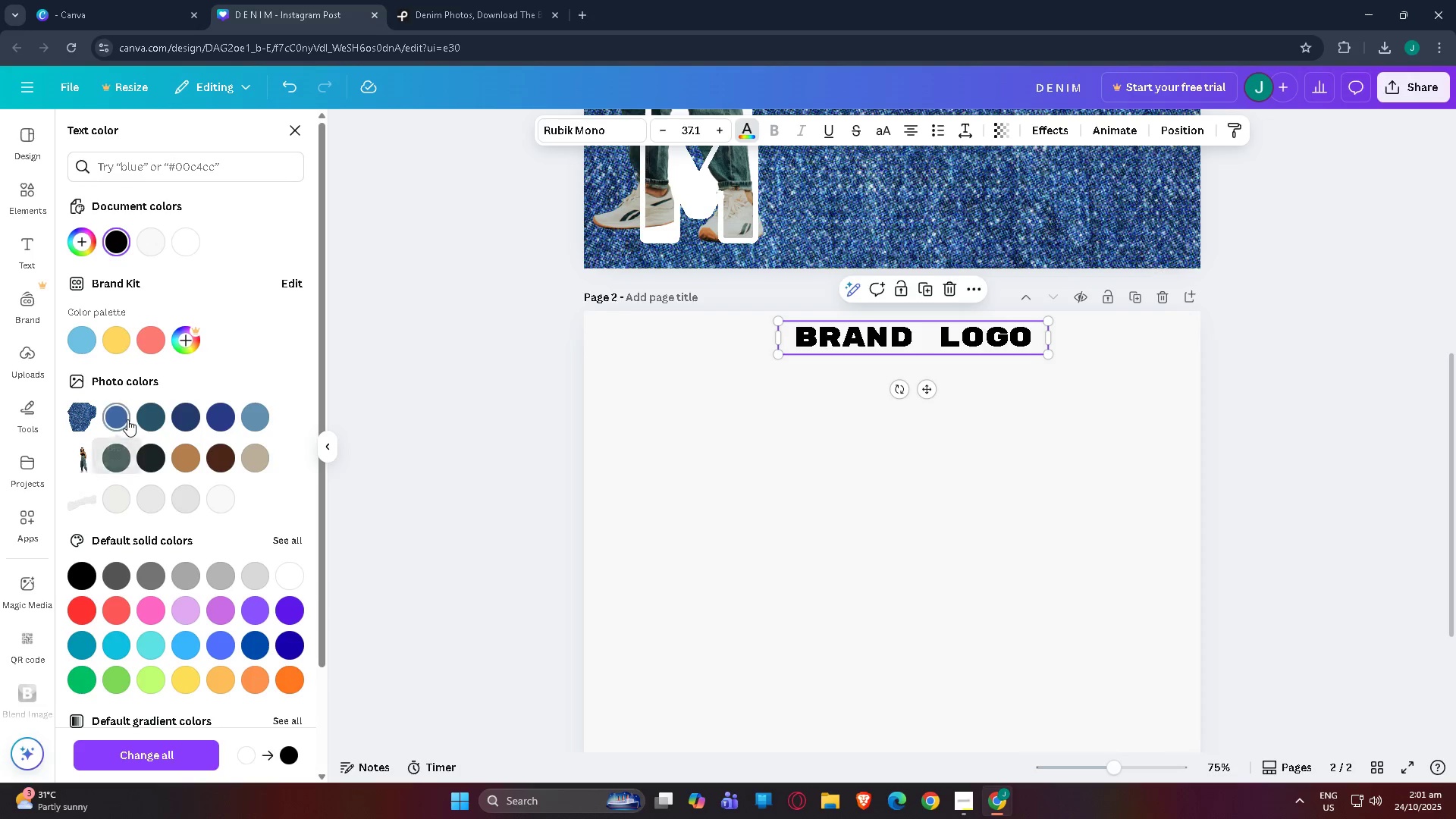 
left_click([127, 419])
 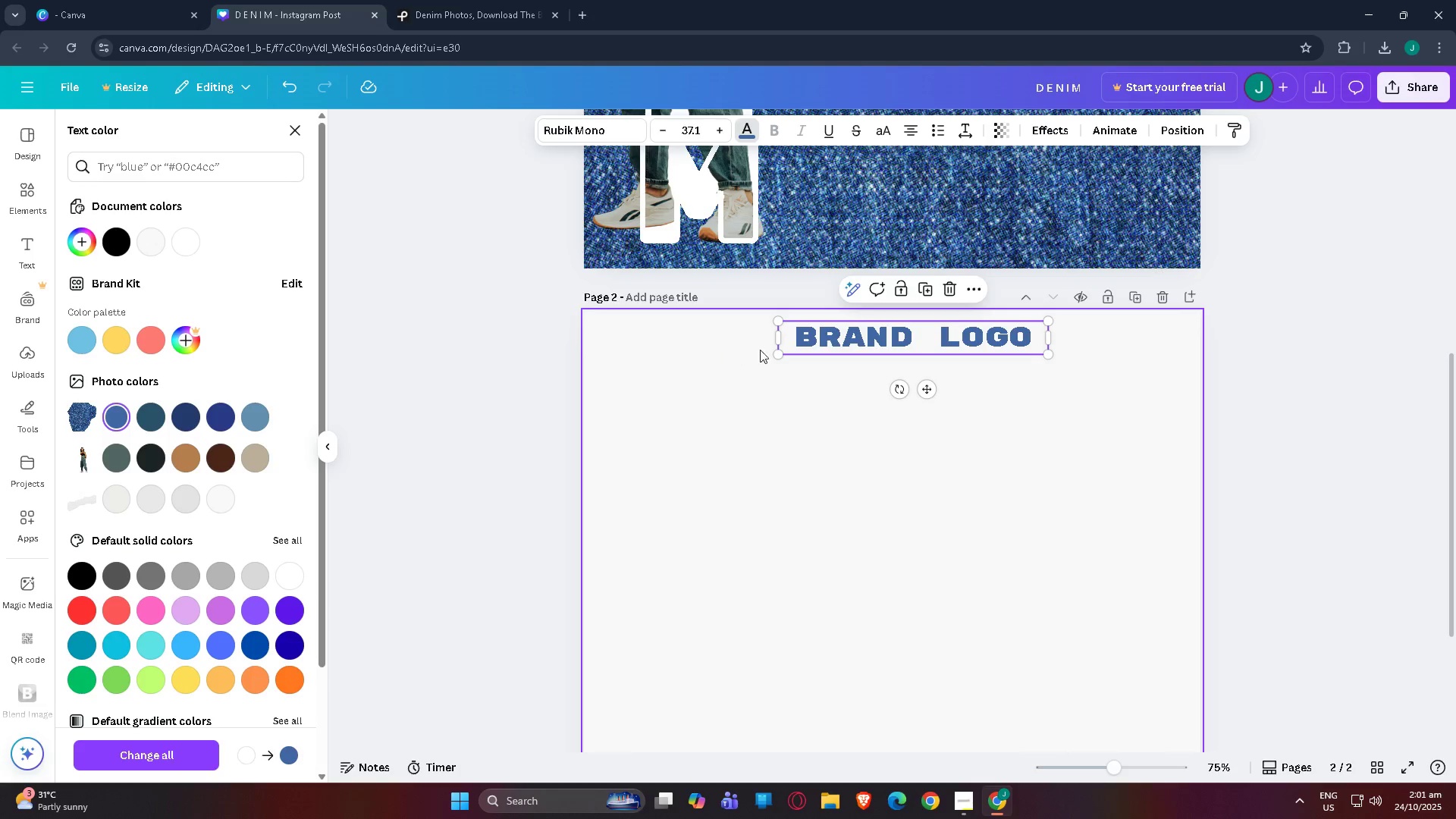 
left_click_drag(start_coordinate=[770, 358], to_coordinate=[659, 401])
 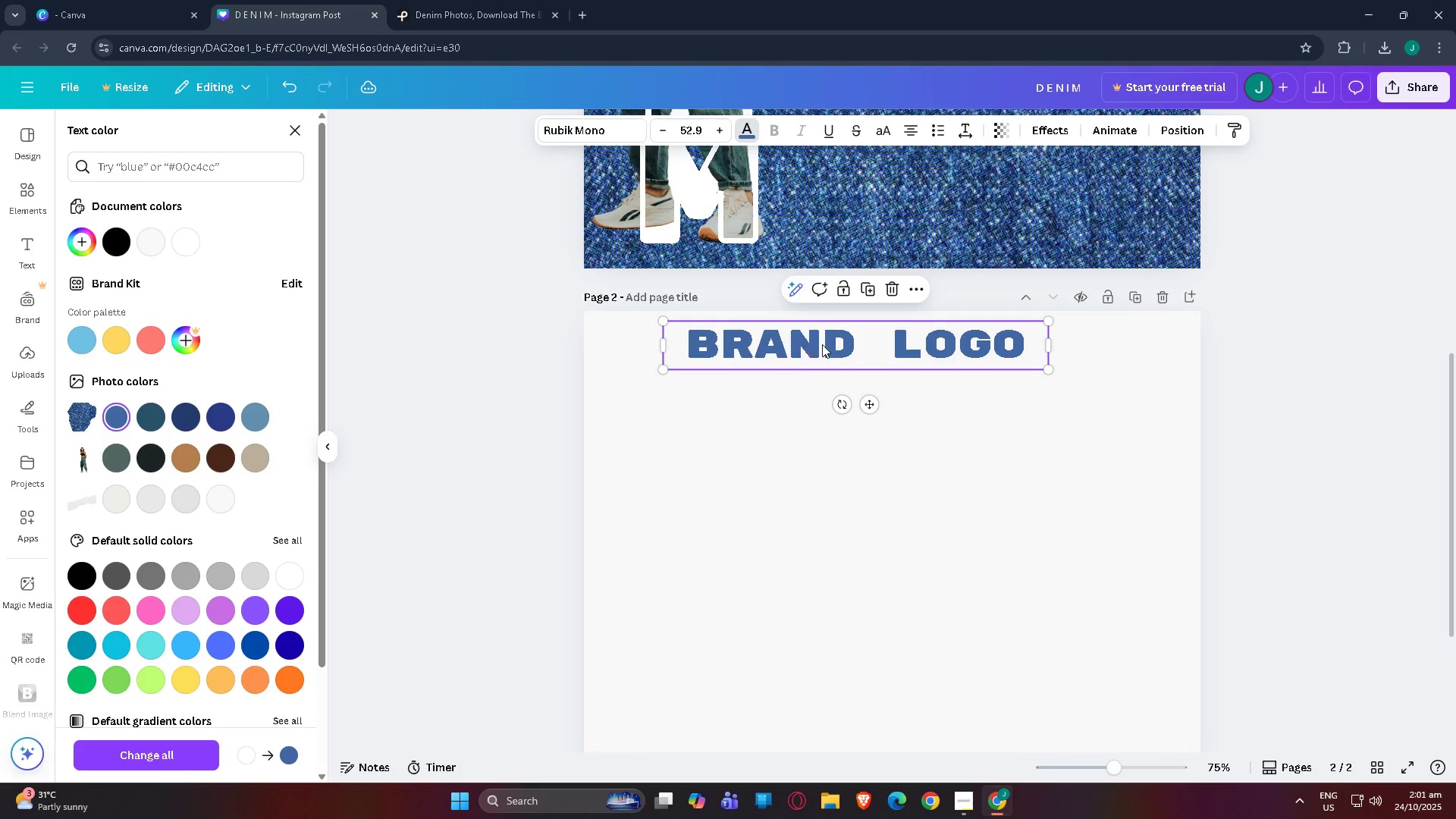 
left_click_drag(start_coordinate=[822, 344], to_coordinate=[863, 344])
 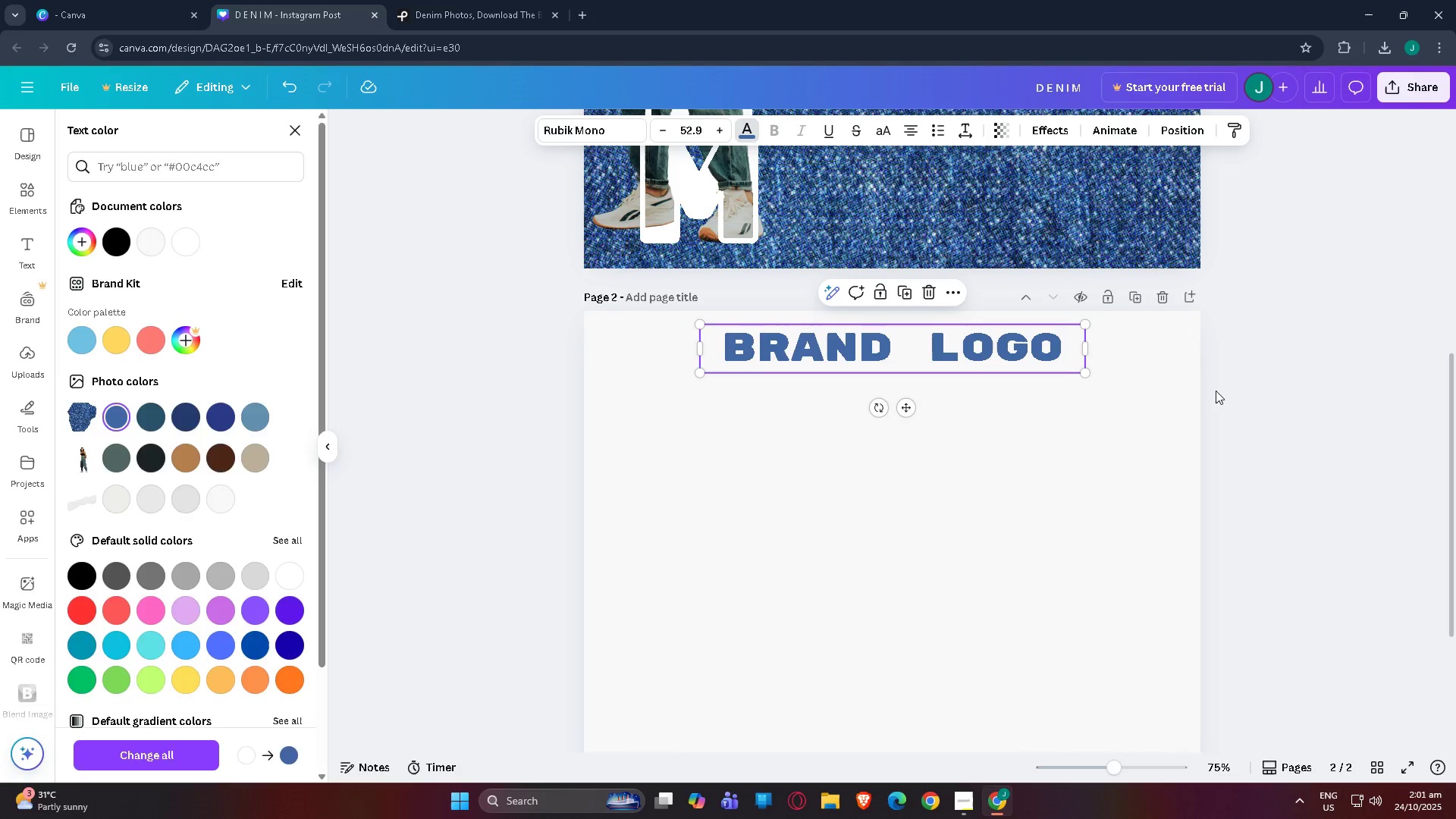 
left_click([1216, 391])
 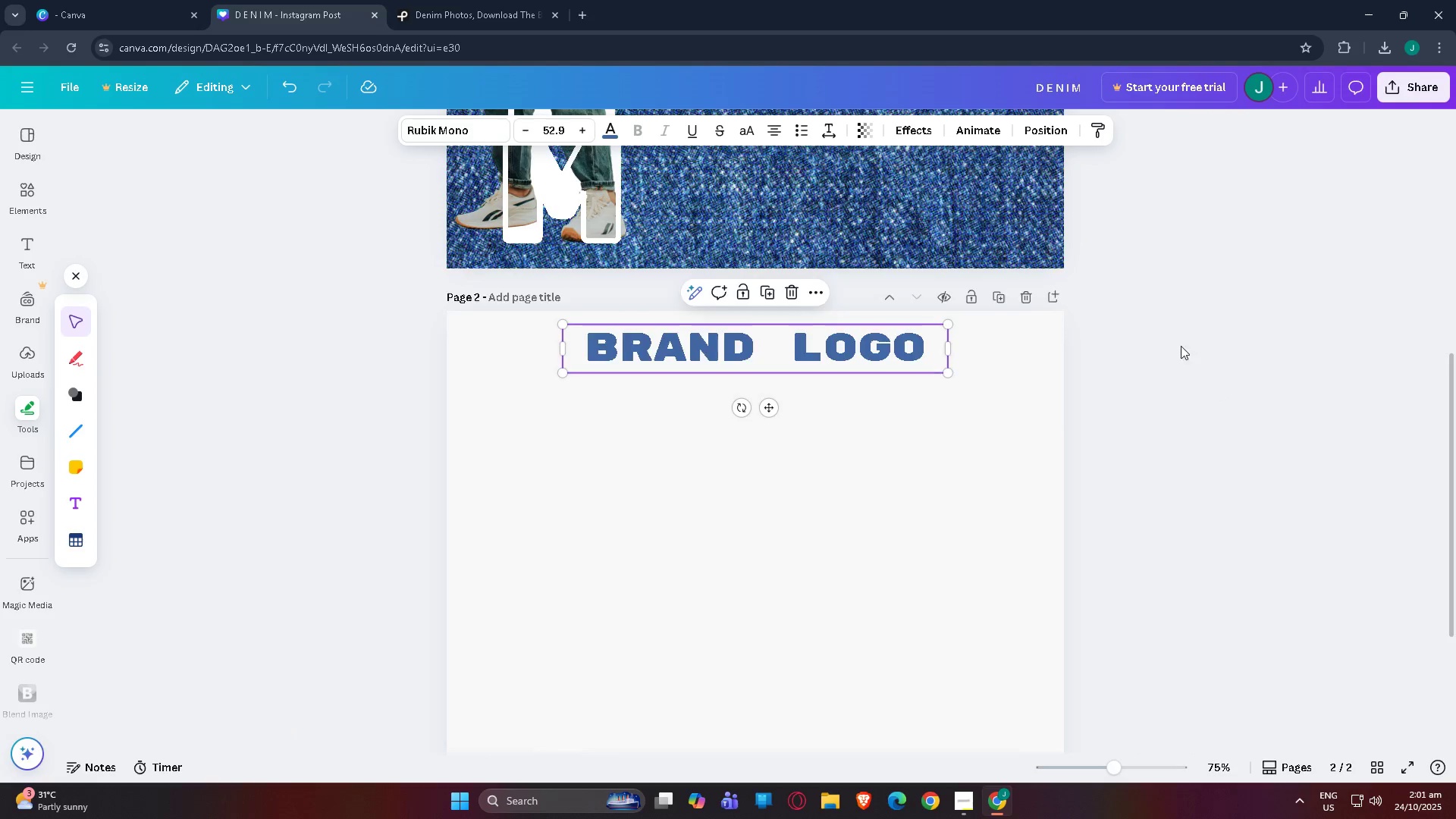 
scroll: coordinate [1183, 363], scroll_direction: up, amount: 1.0
 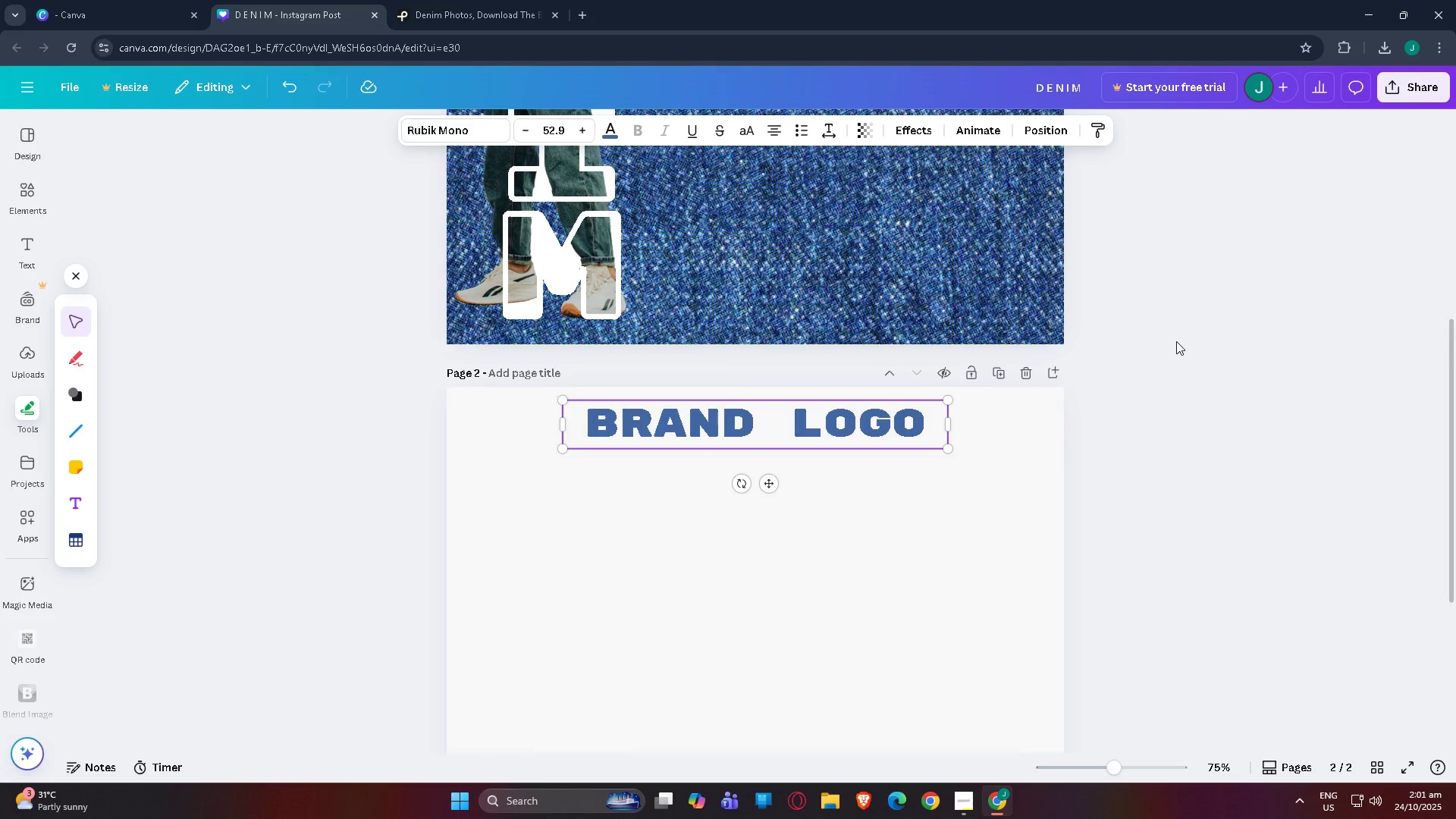 
left_click([1176, 341])
 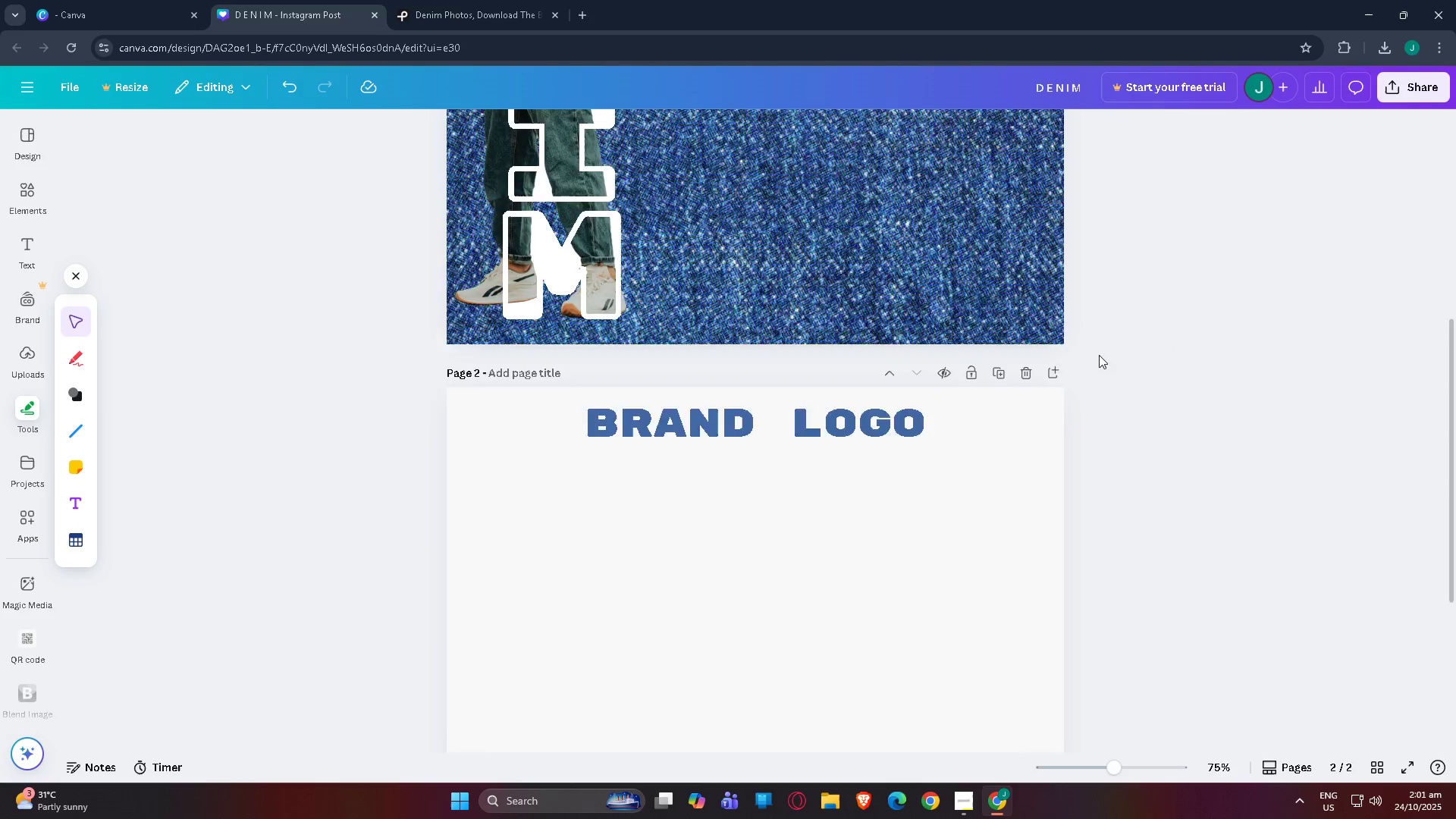 
scroll: coordinate [826, 378], scroll_direction: up, amount: 8.0
 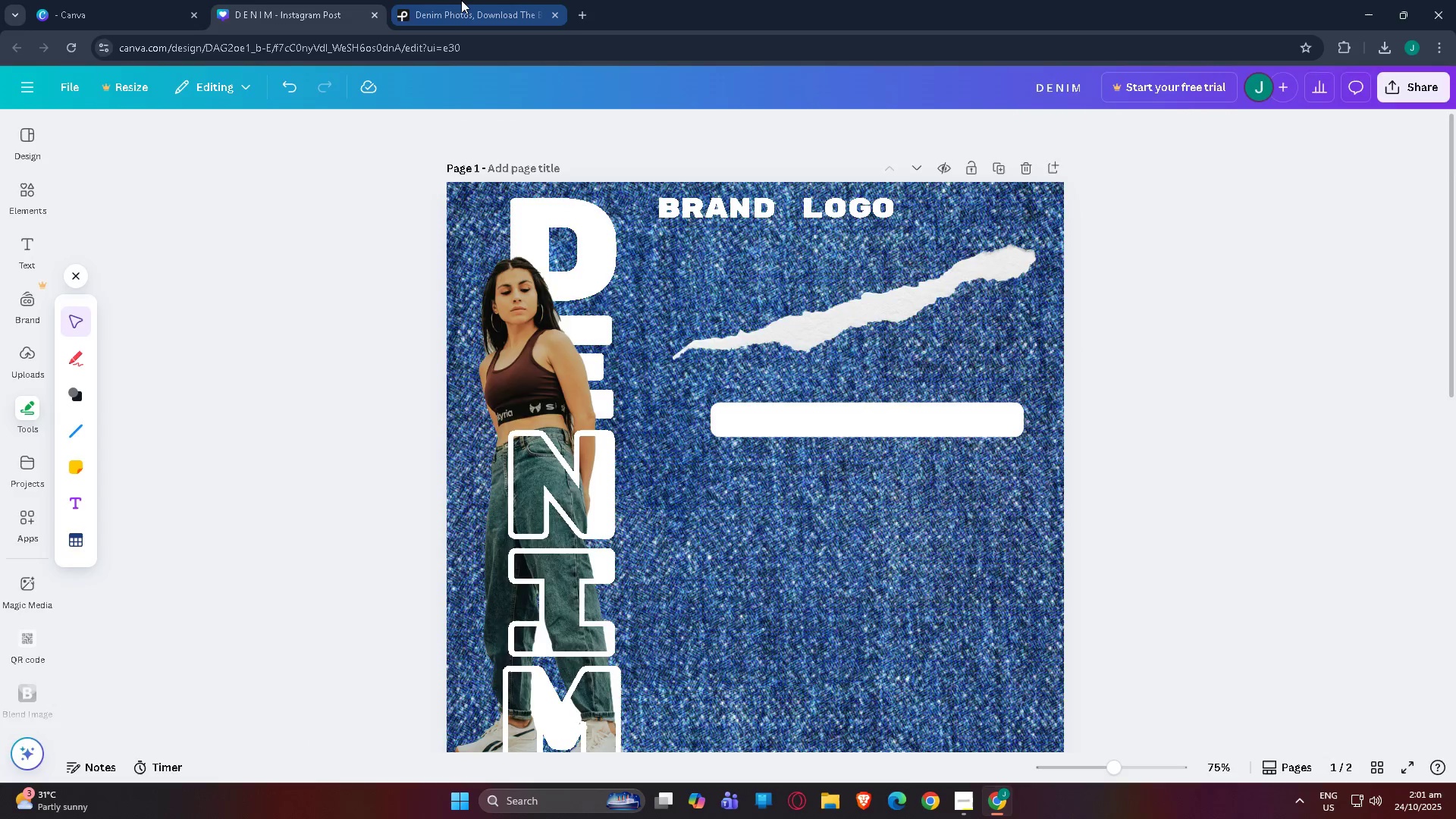 
left_click([459, 0])
 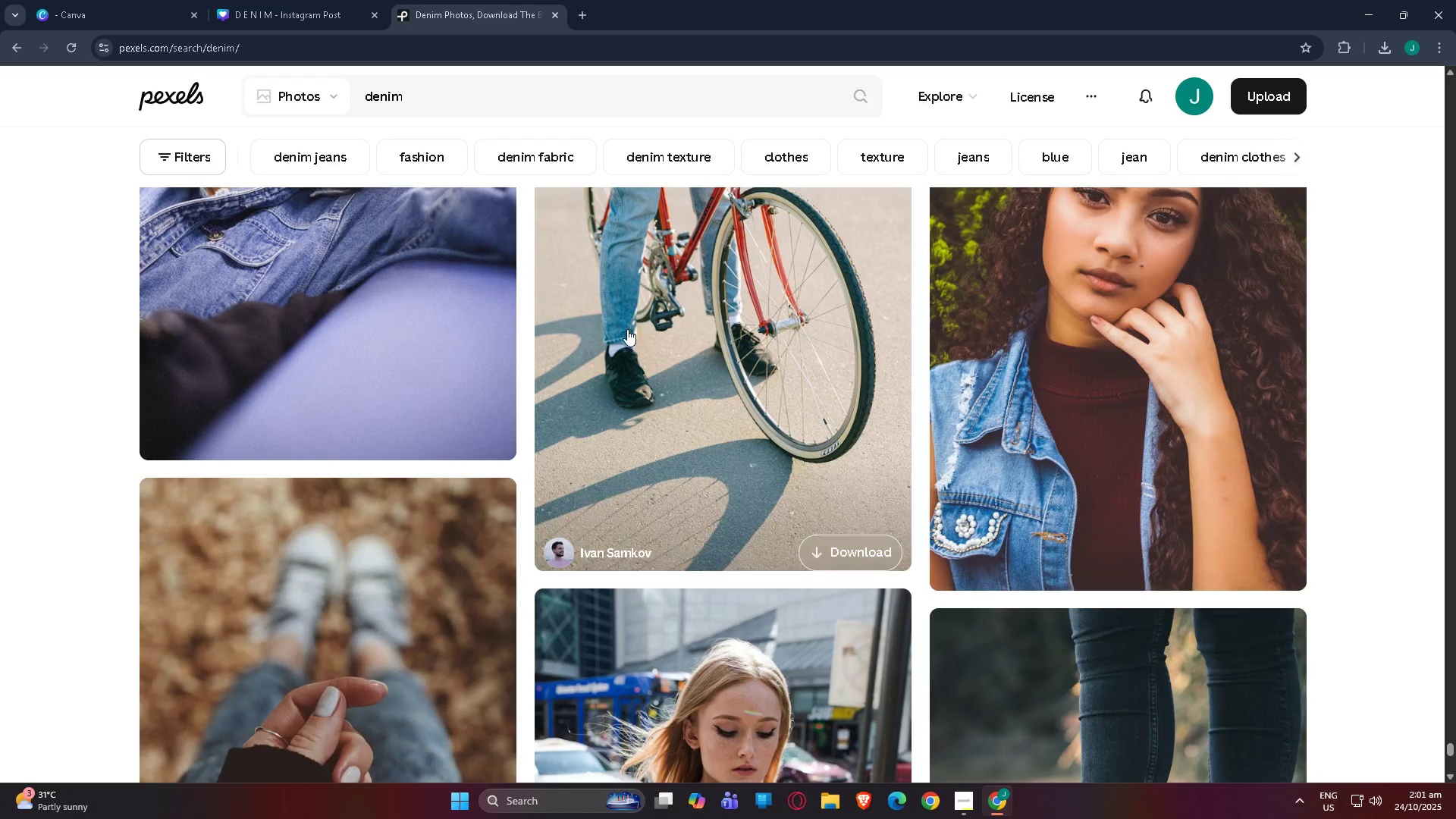 
scroll: coordinate [962, 350], scroll_direction: up, amount: 12.0
 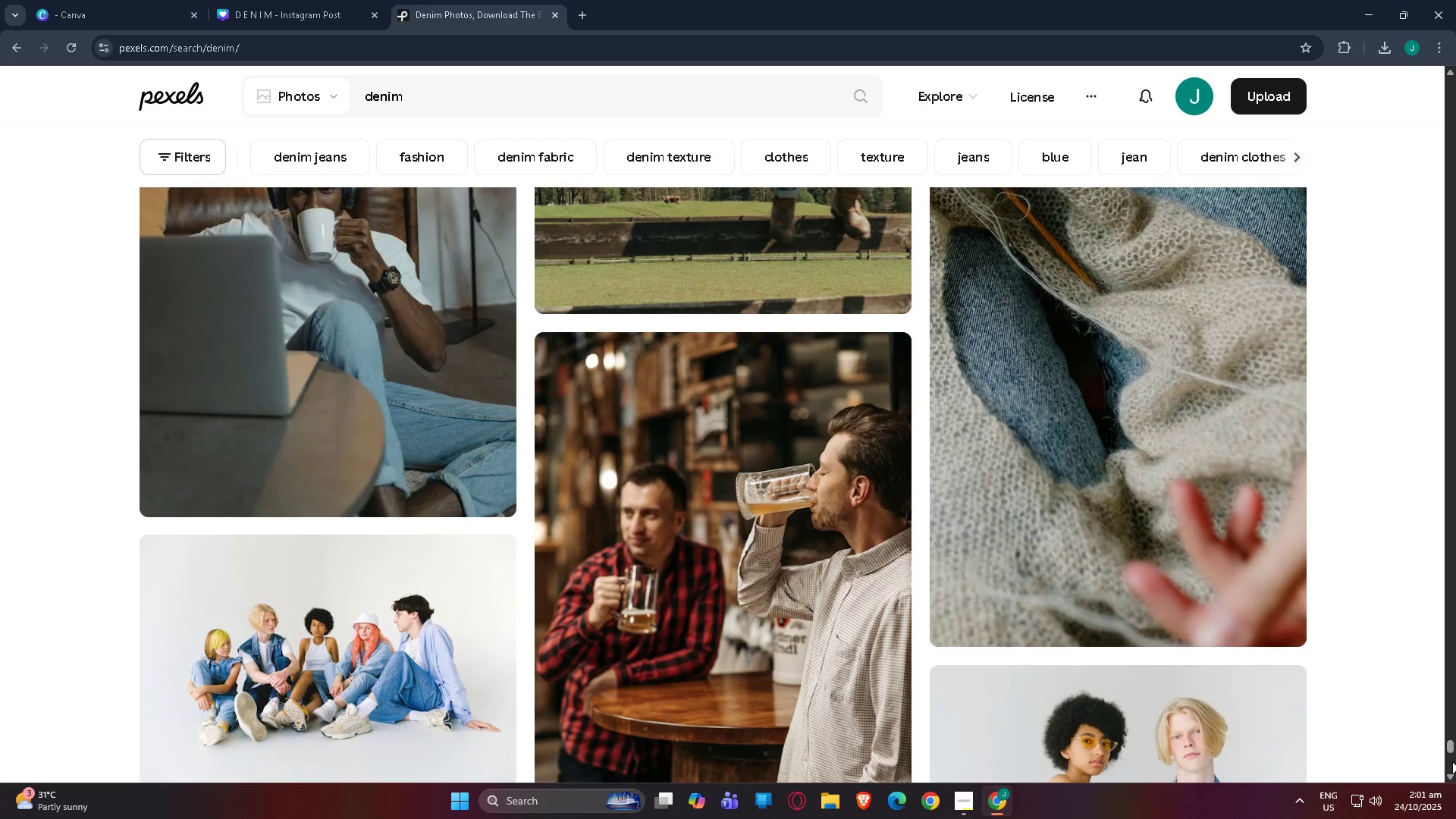 
left_click_drag(start_coordinate=[1451, 749], to_coordinate=[1427, 68])
 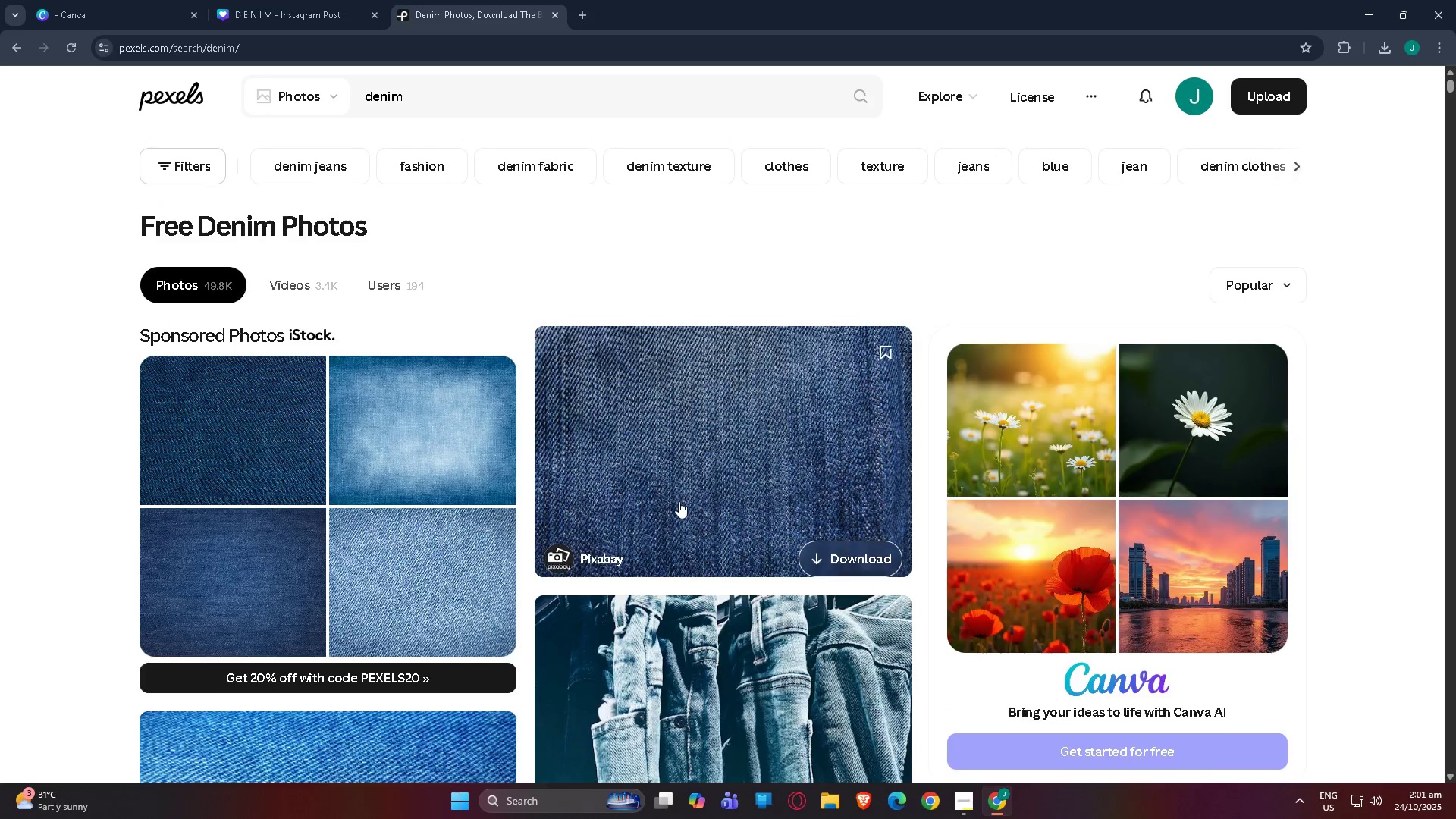 
scroll: coordinate [549, 537], scroll_direction: down, amount: 15.0
 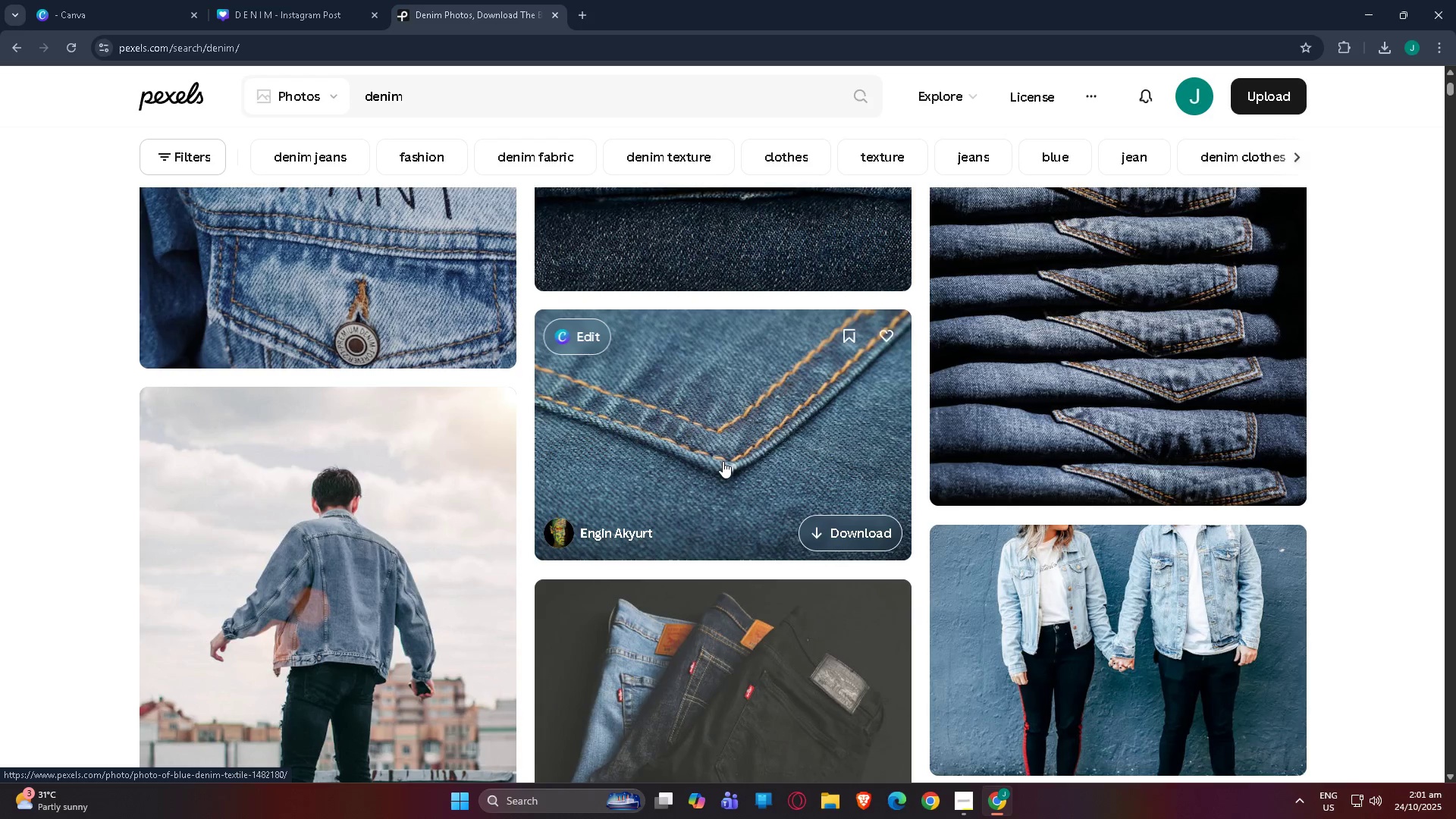 
left_click([723, 461])
 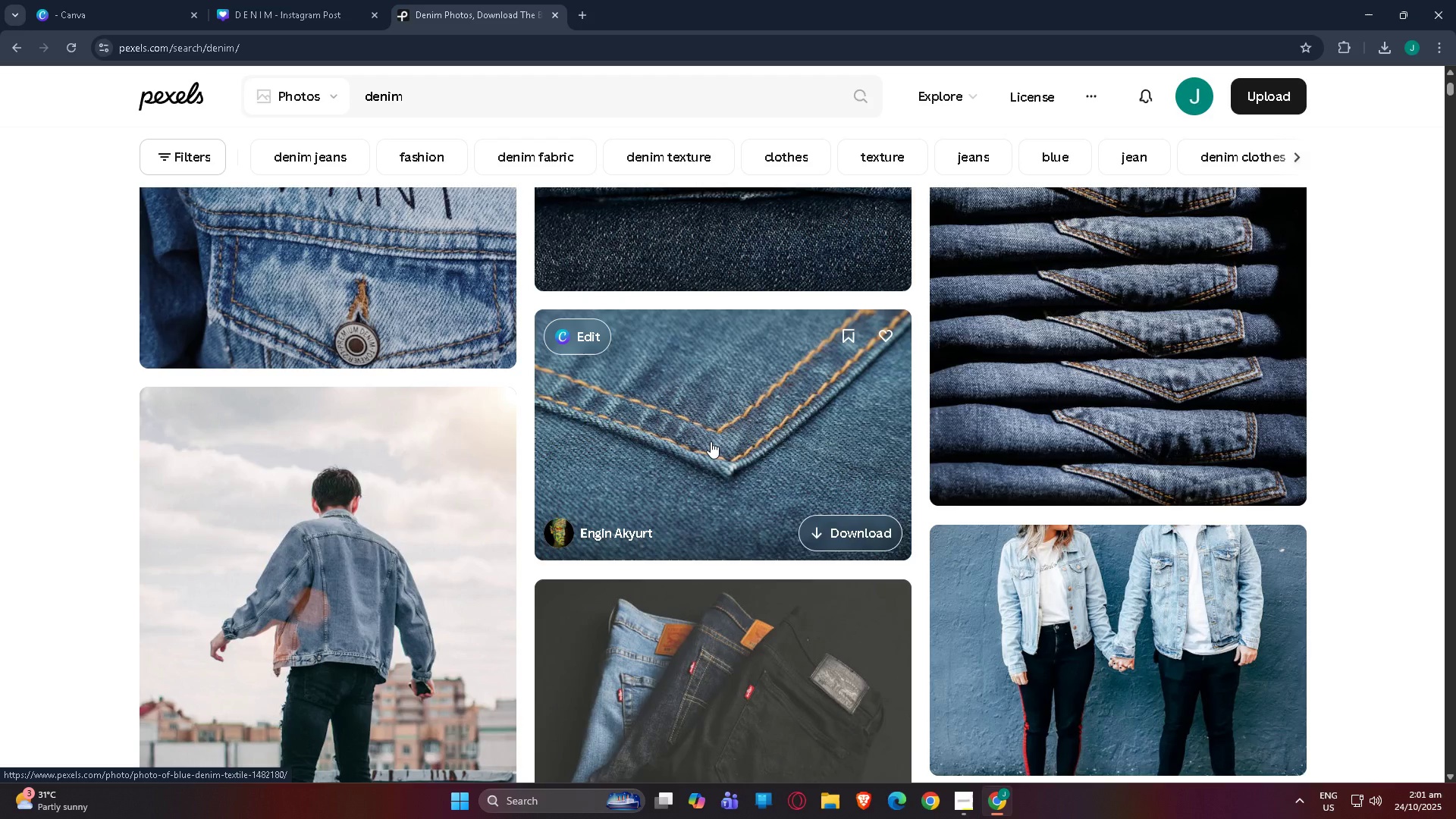 
scroll: coordinate [730, 447], scroll_direction: down, amount: 6.0
 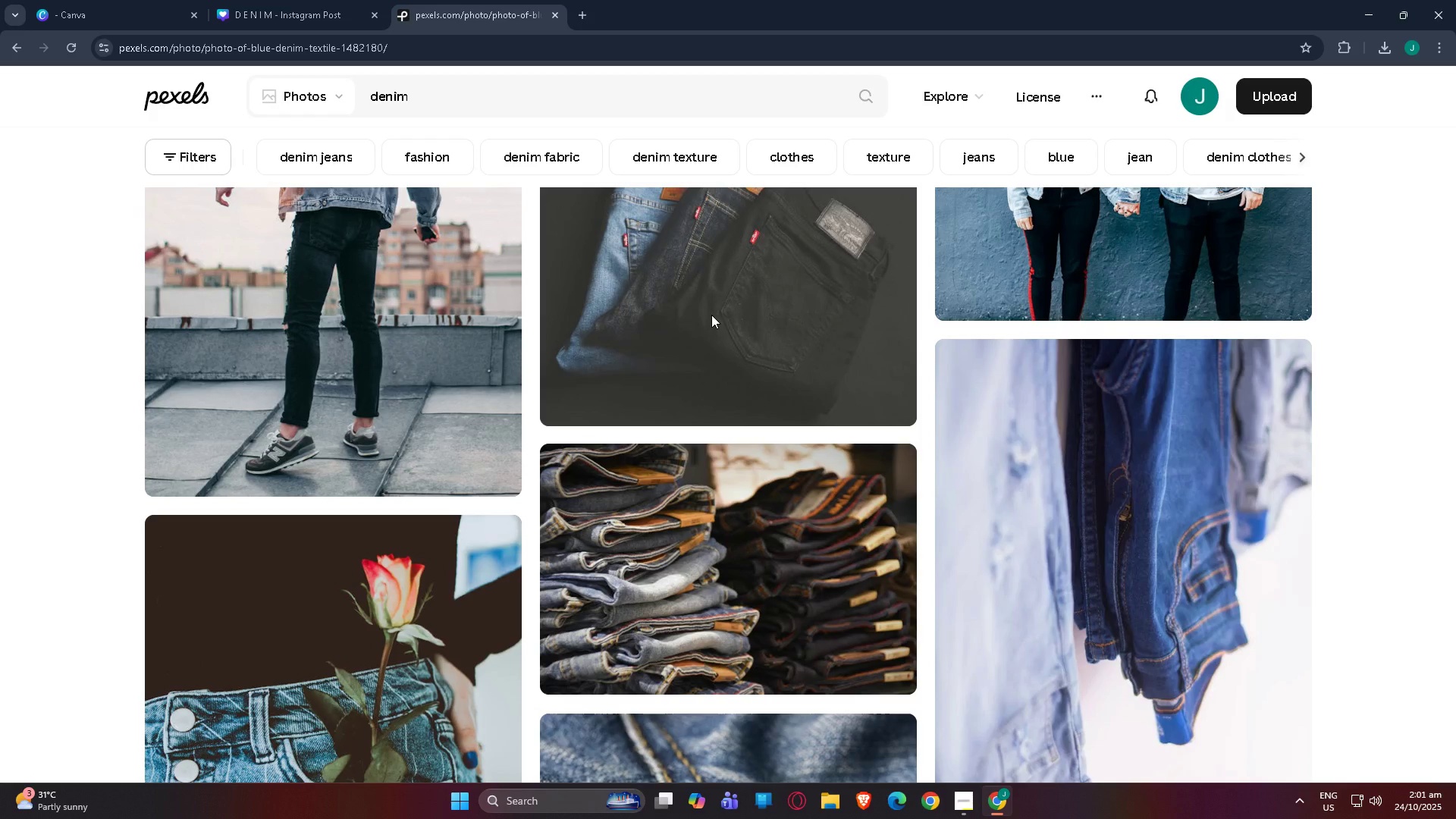 
scroll: coordinate [711, 320], scroll_direction: up, amount: 4.0
 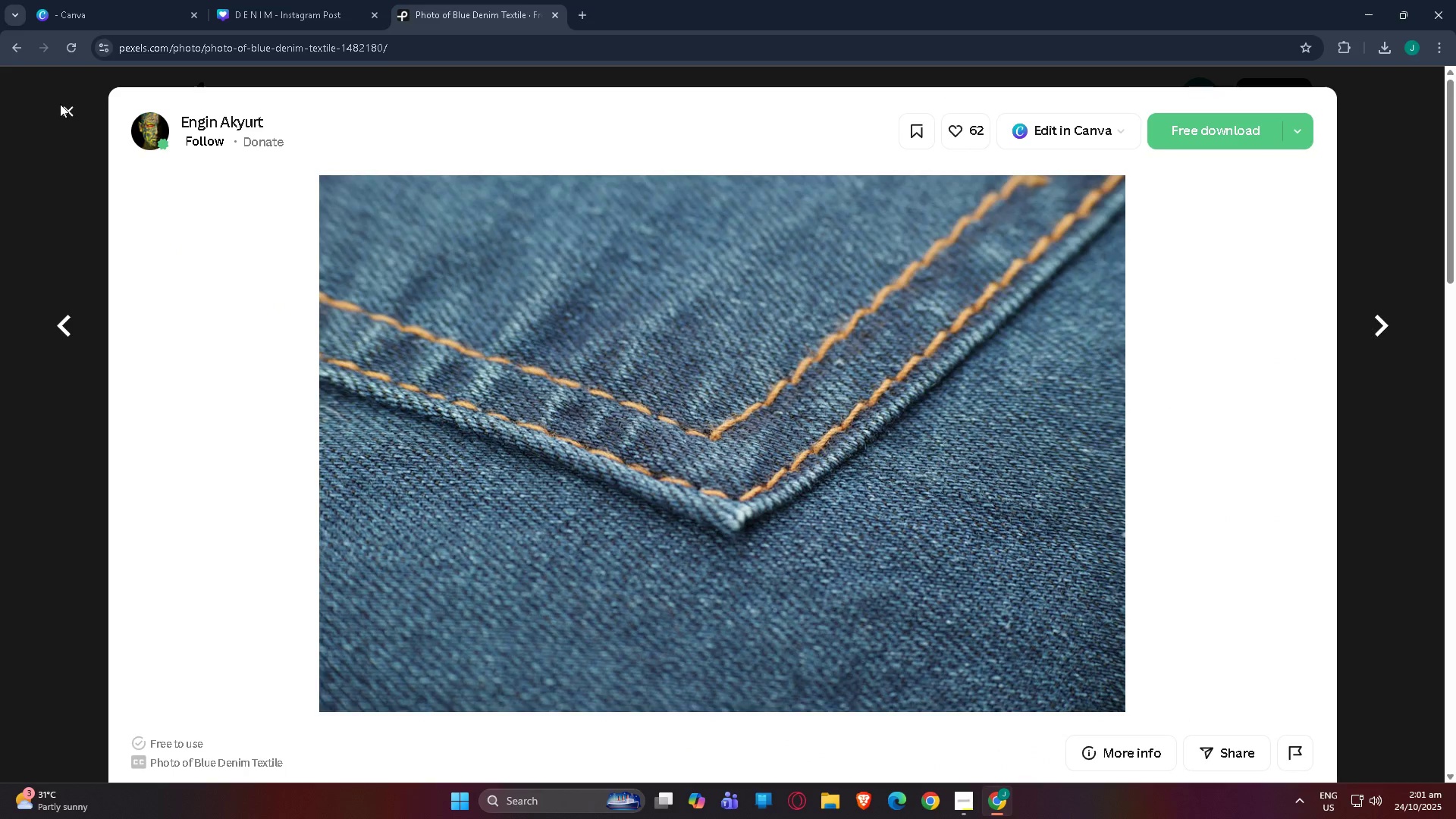 
double_click([69, 109])
 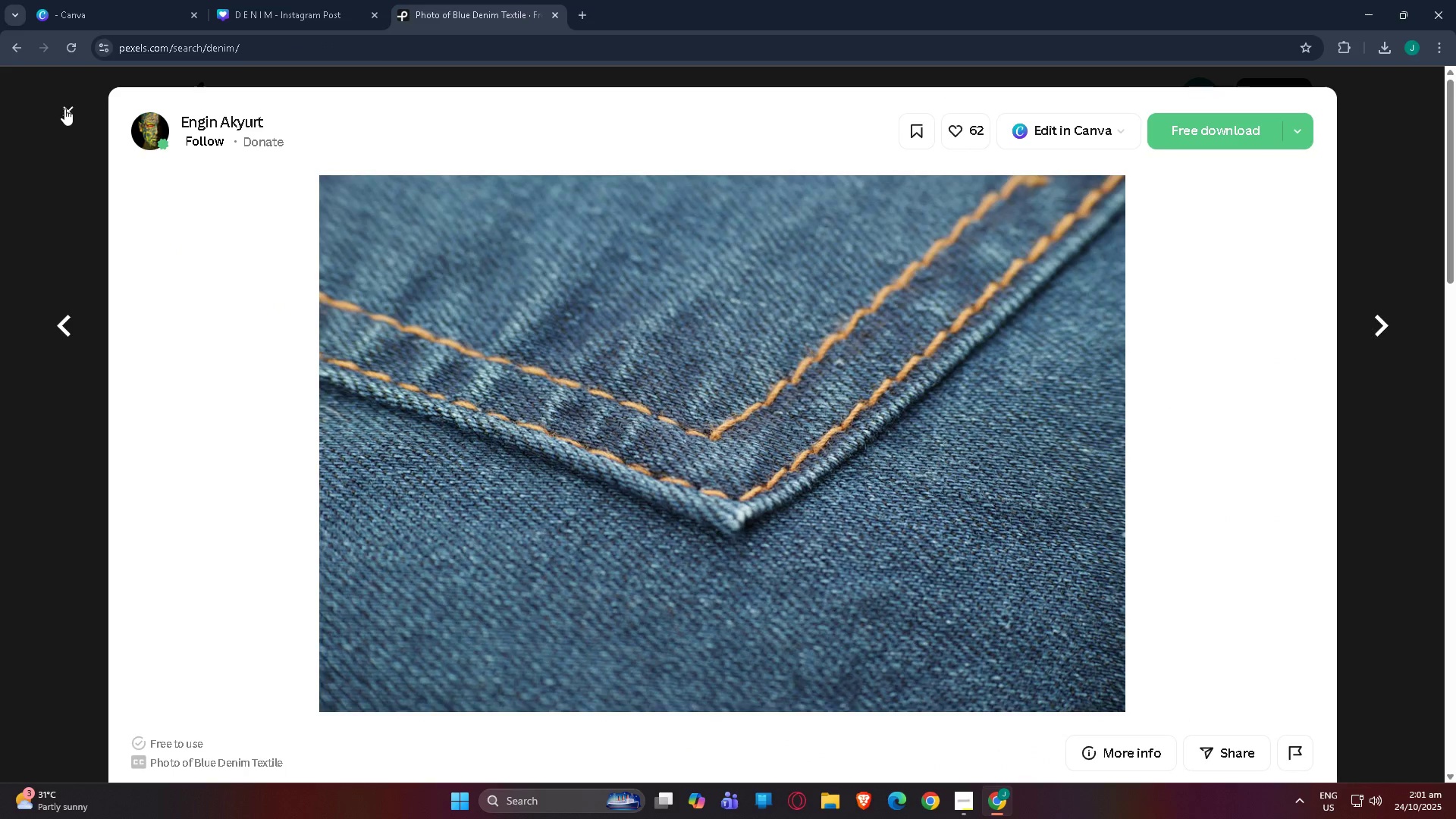 
left_click([65, 111])
 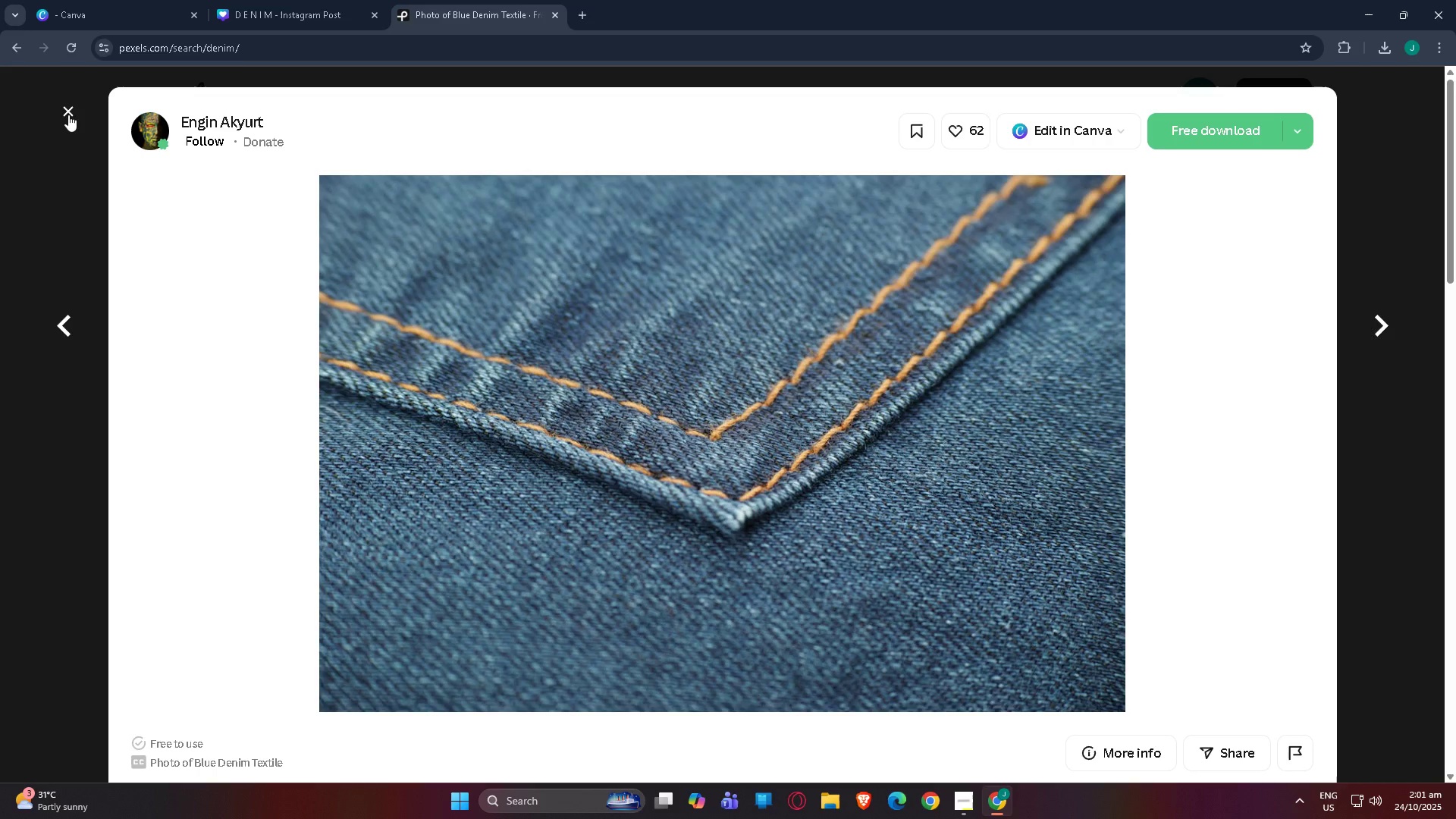 
left_click([64, 115])
 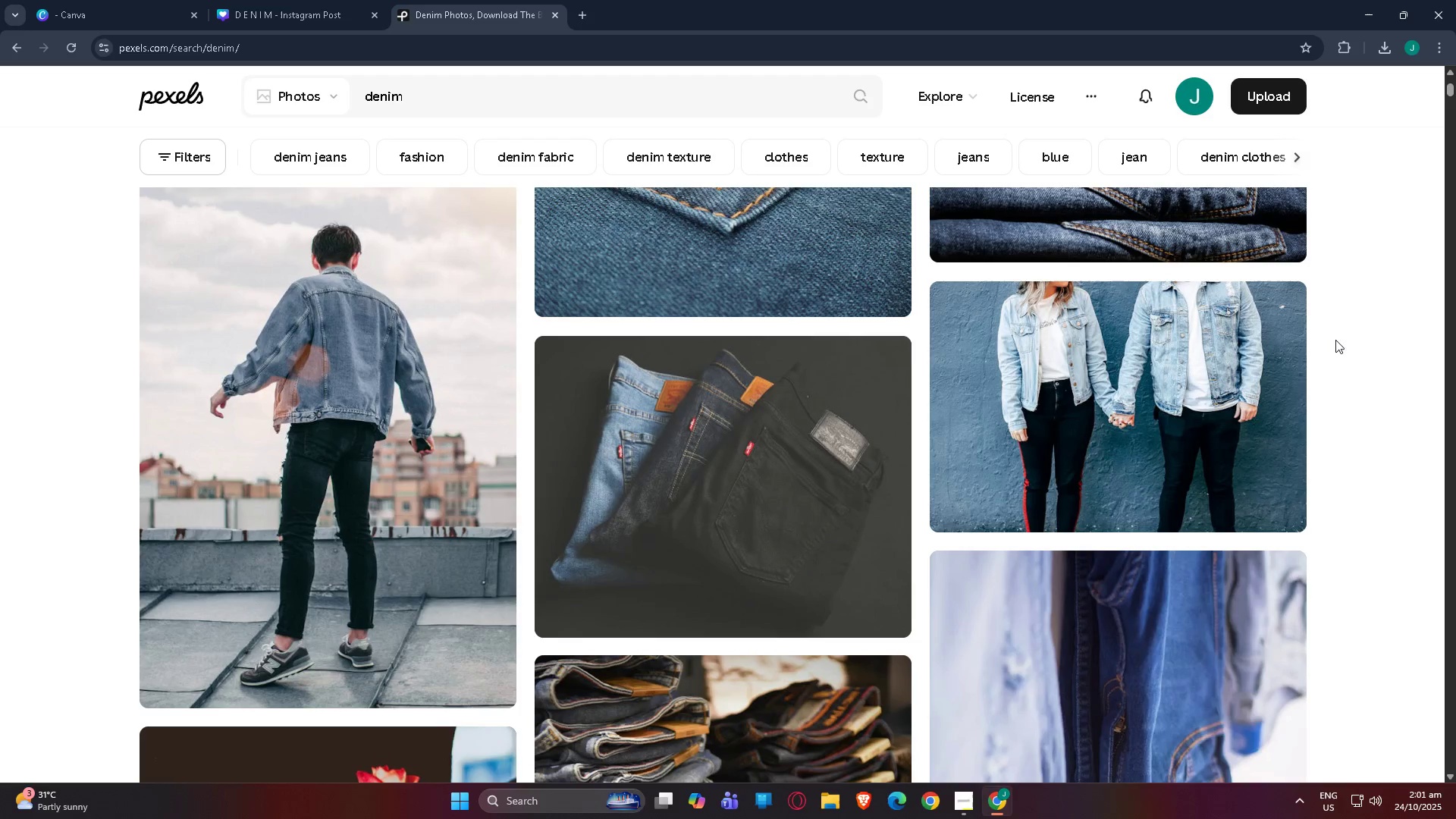 
scroll: coordinate [810, 531], scroll_direction: down, amount: 33.0
 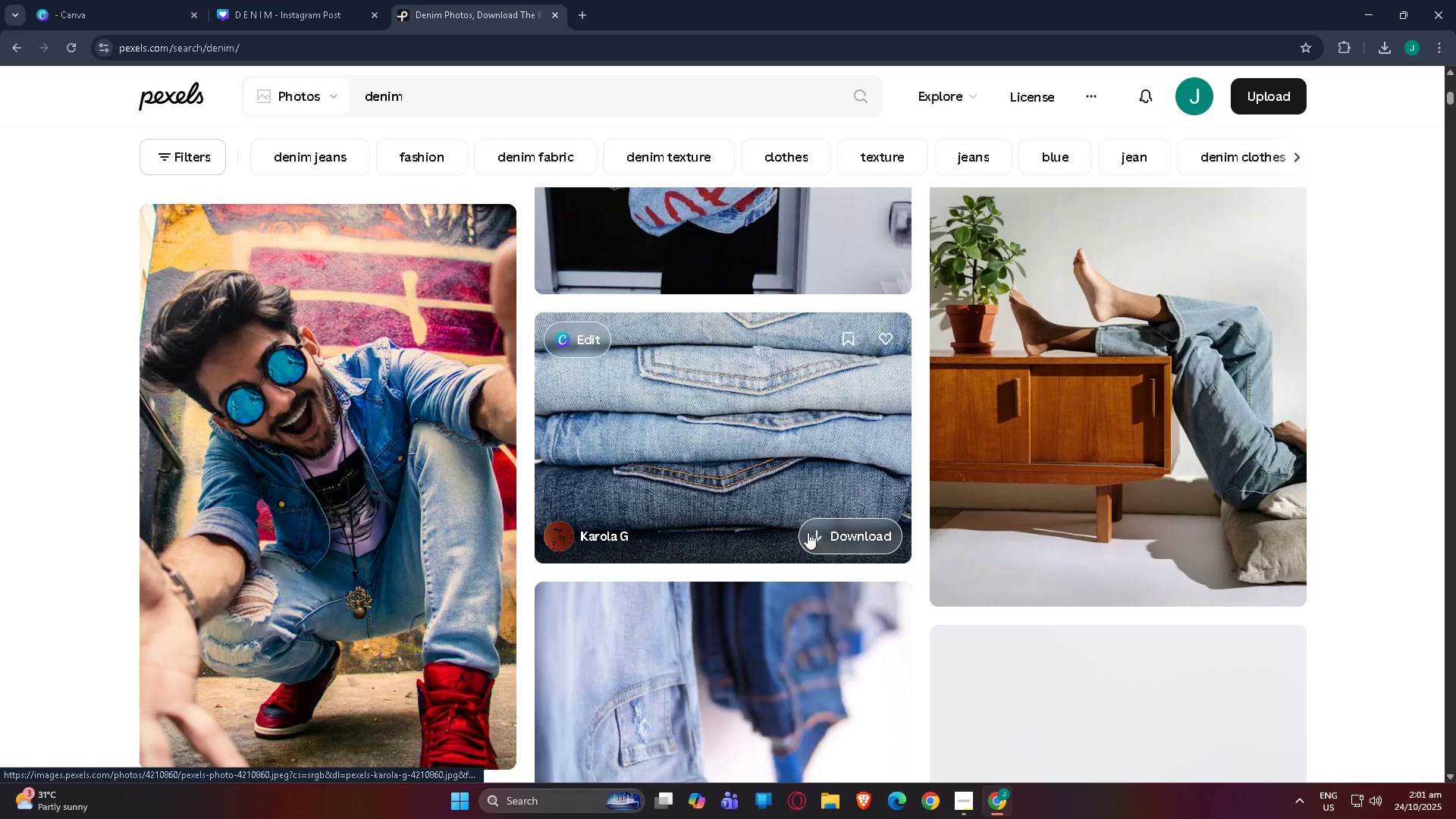 
scroll: coordinate [804, 535], scroll_direction: down, amount: 15.0
 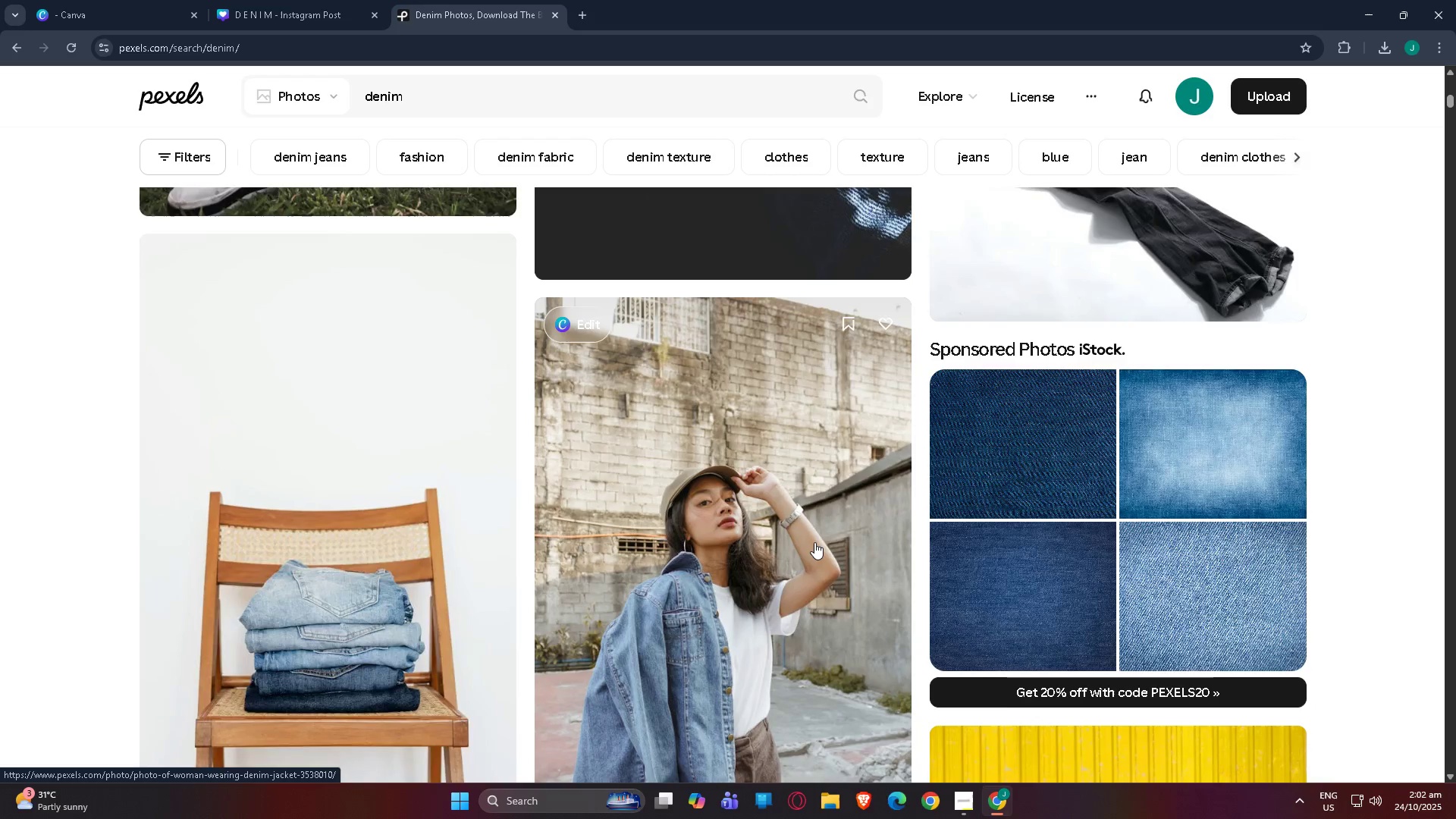 
scroll: coordinate [764, 545], scroll_direction: down, amount: 26.0
 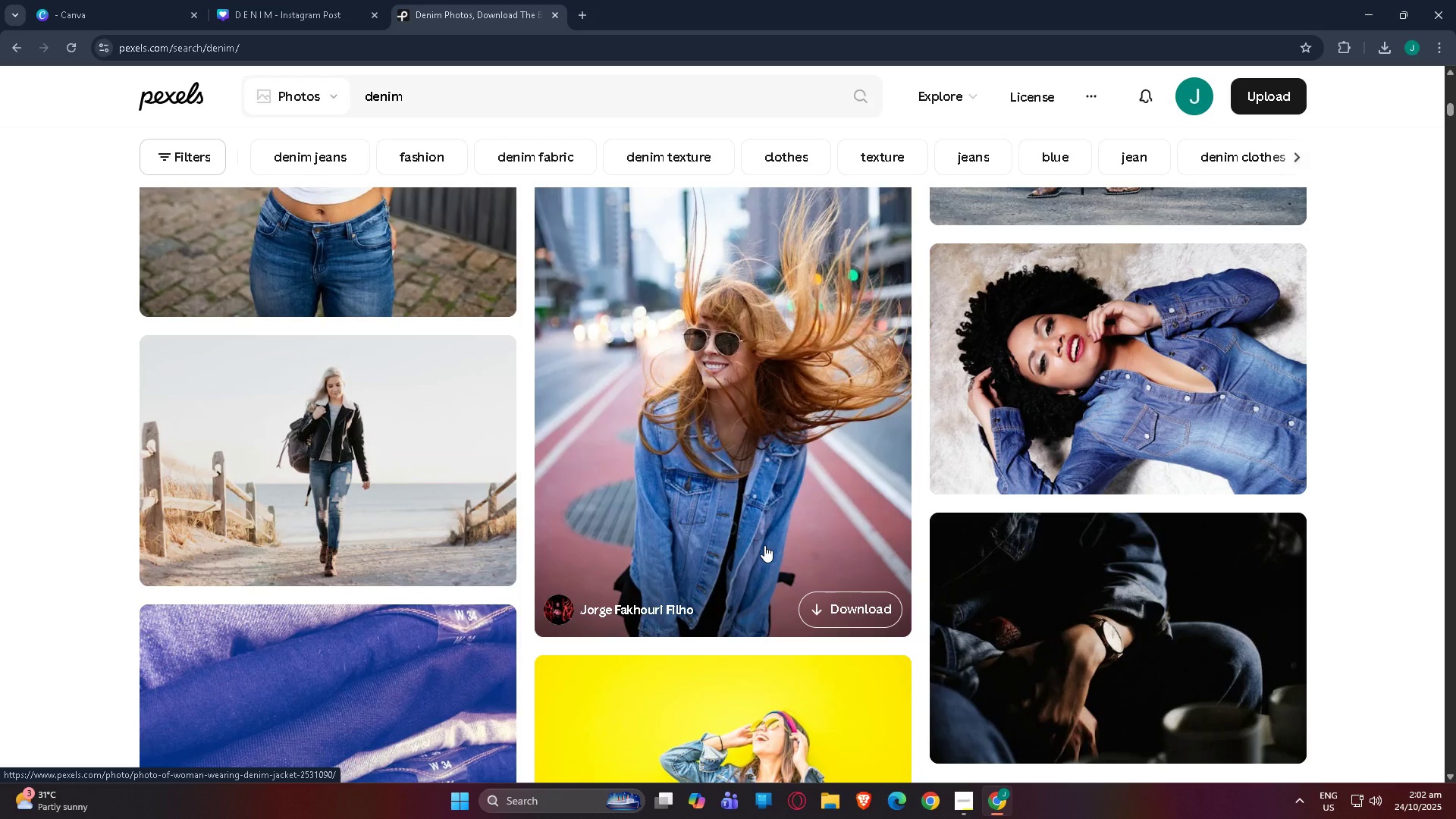 
scroll: coordinate [777, 615], scroll_direction: down, amount: 259.0
 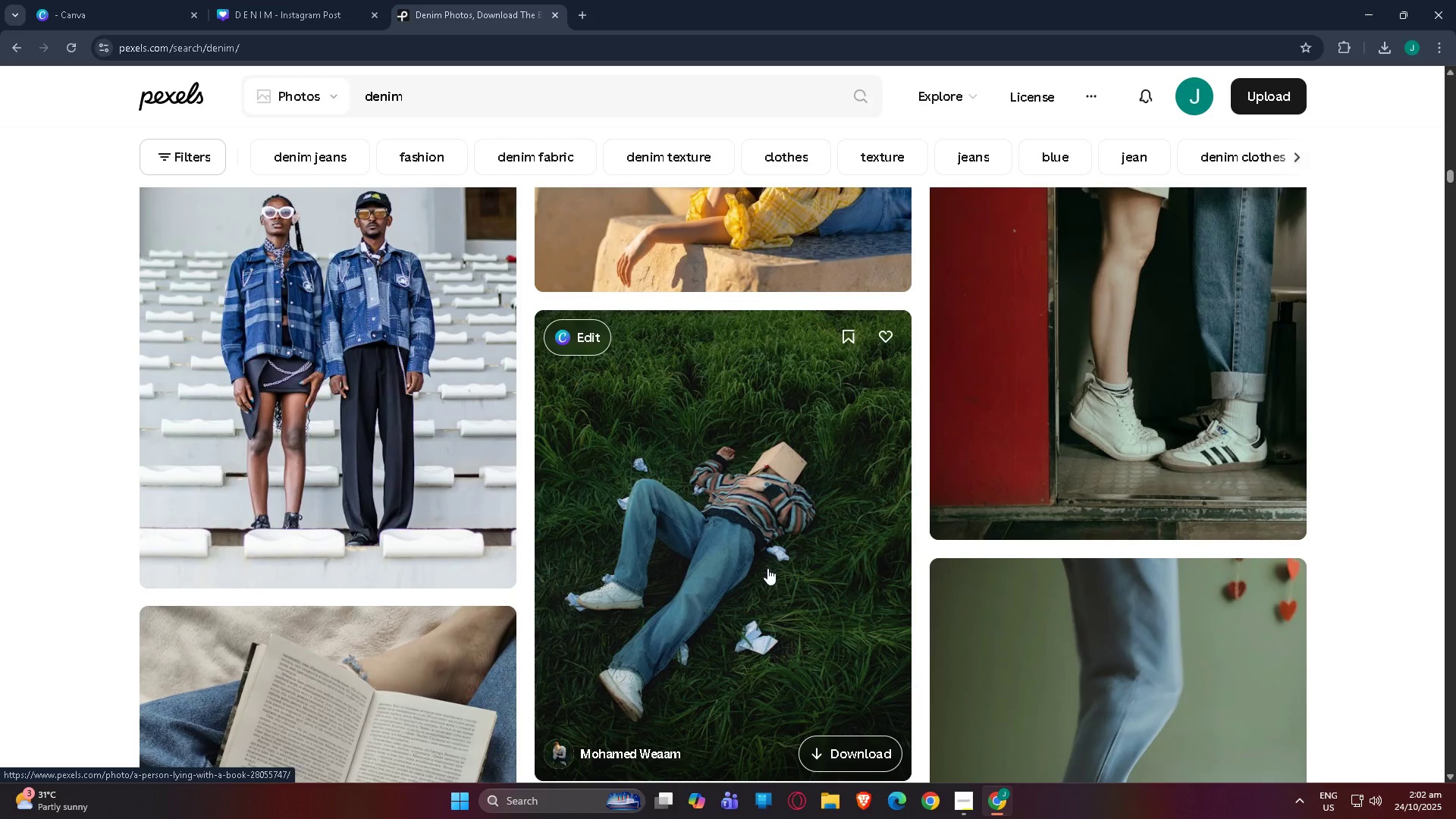 
wait(5.05)
 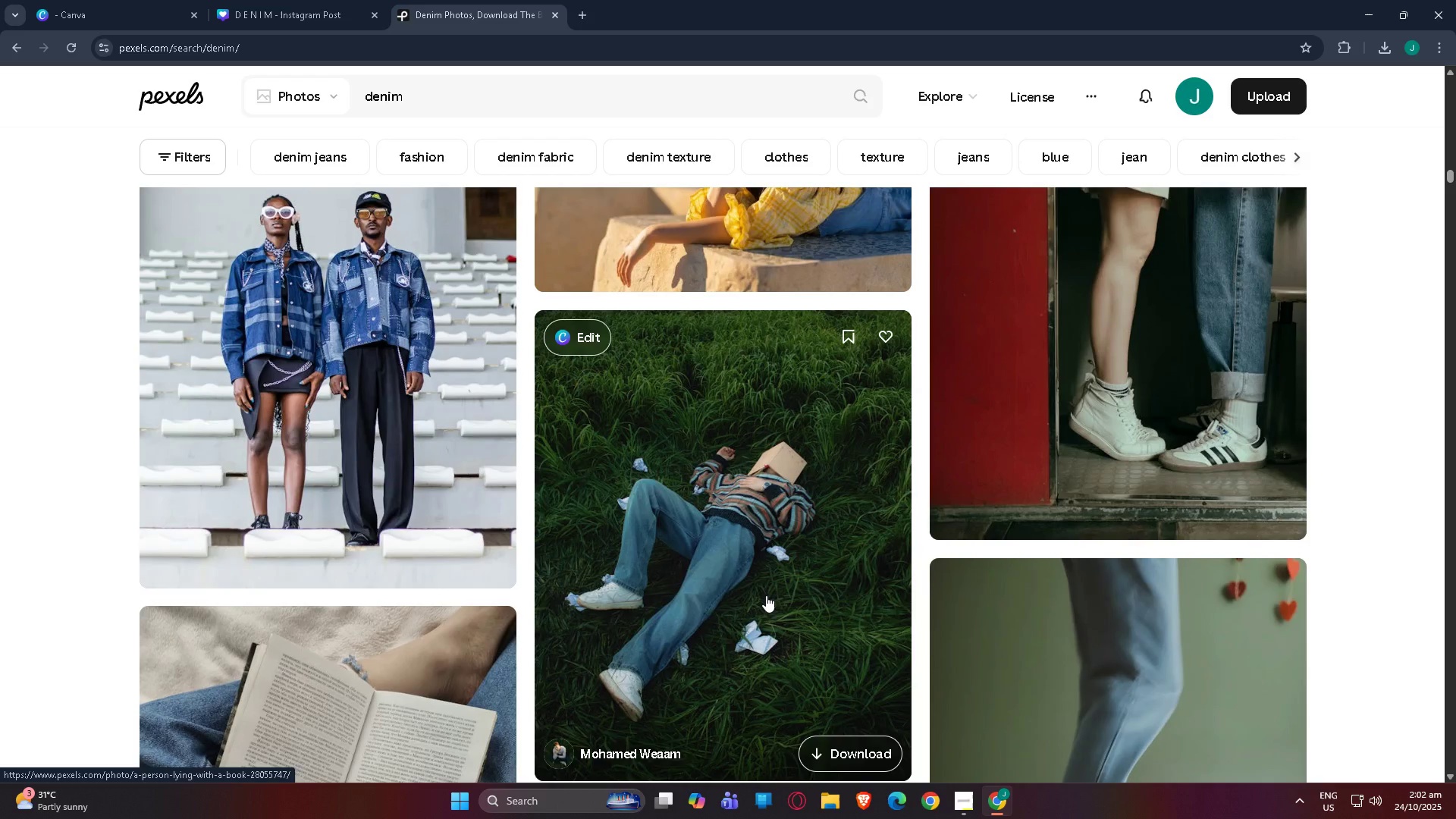 
scroll: coordinate [666, 603], scroll_direction: down, amount: 194.0
 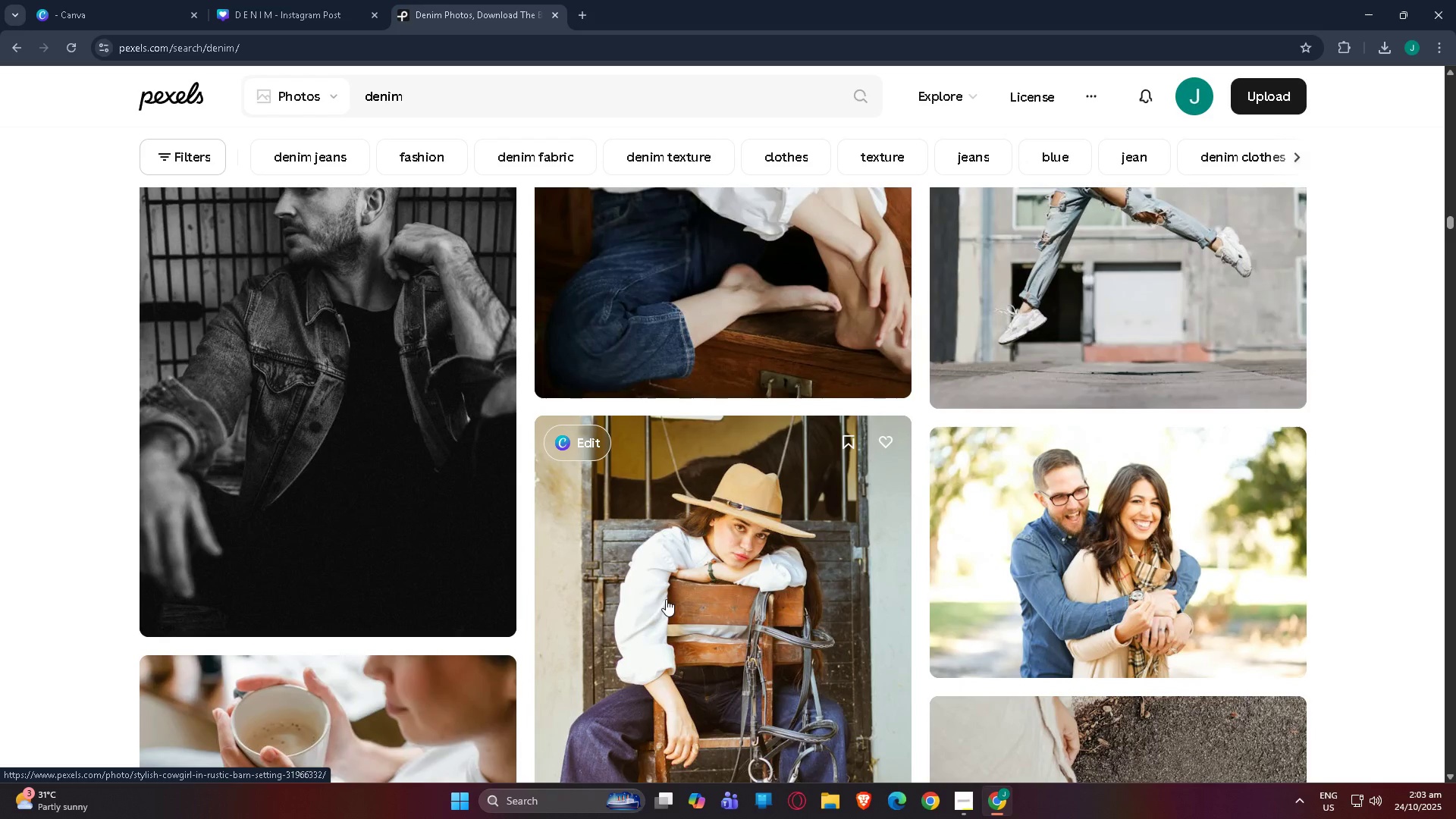 
wait(7.51)
 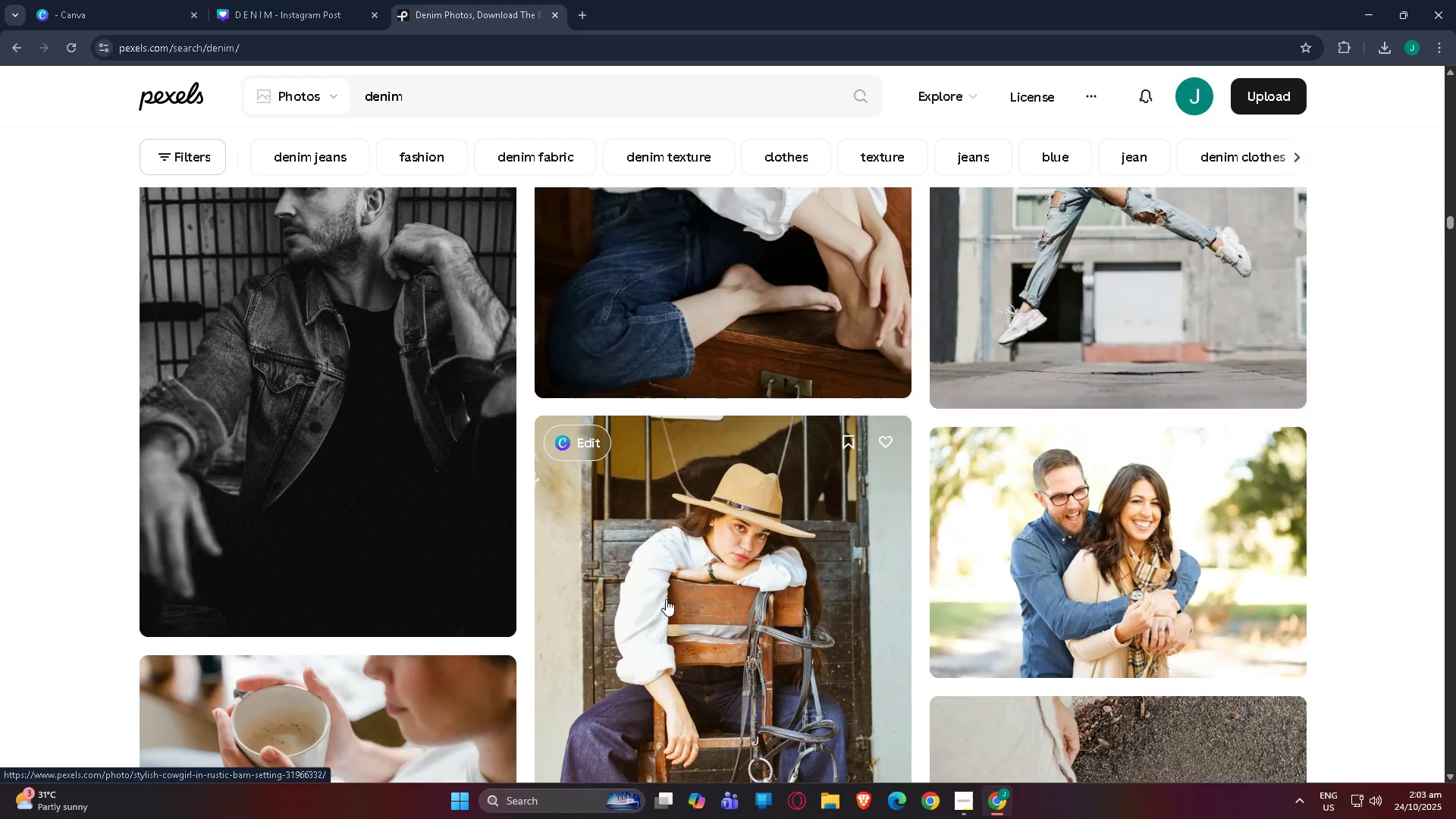 
scroll: coordinate [669, 561], scroll_direction: down, amount: 31.0
 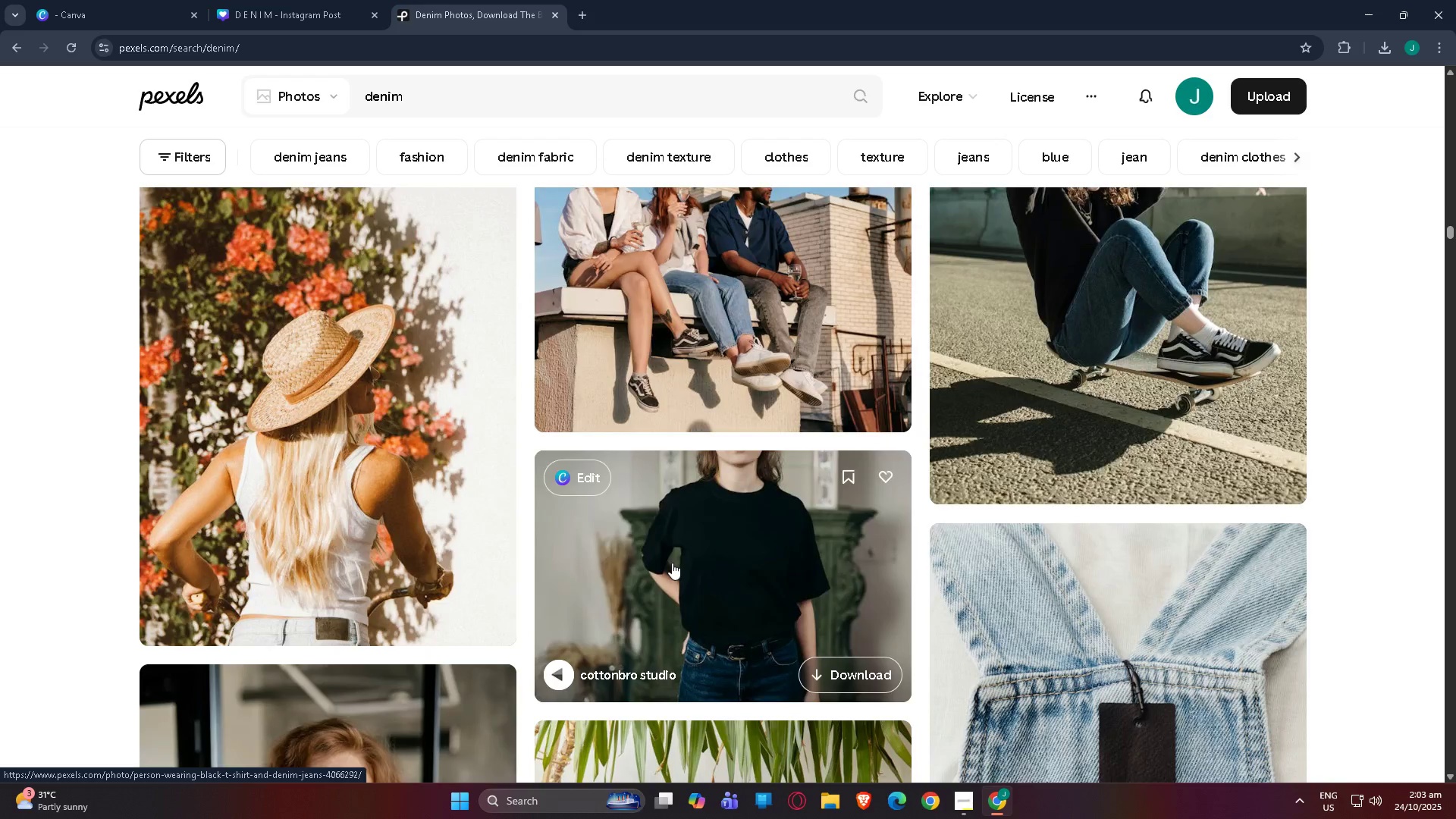 
scroll: coordinate [668, 574], scroll_direction: down, amount: 22.0
 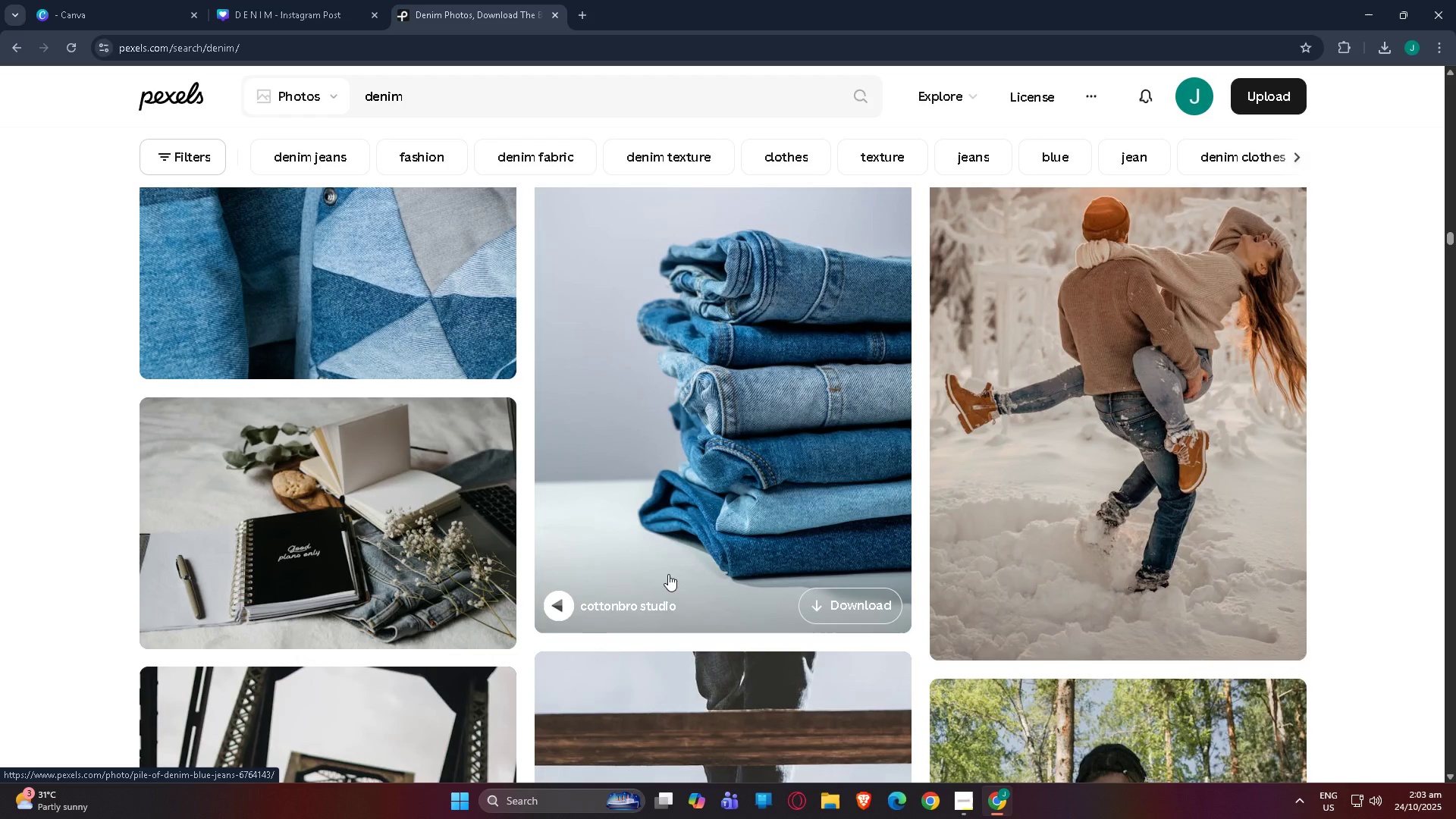 
scroll: coordinate [417, 610], scroll_direction: down, amount: 26.0
 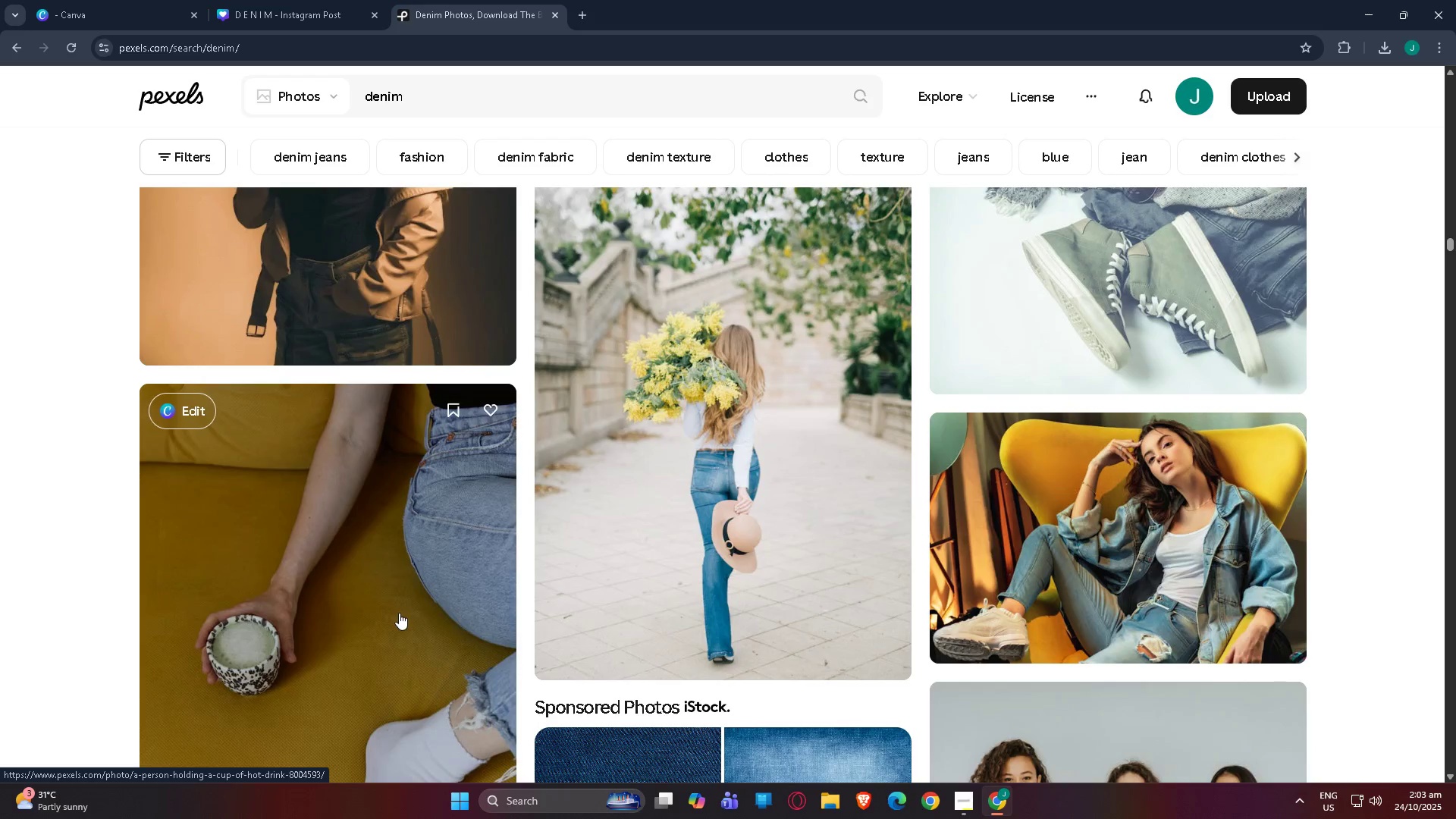 
scroll: coordinate [404, 612], scroll_direction: up, amount: 1.0
 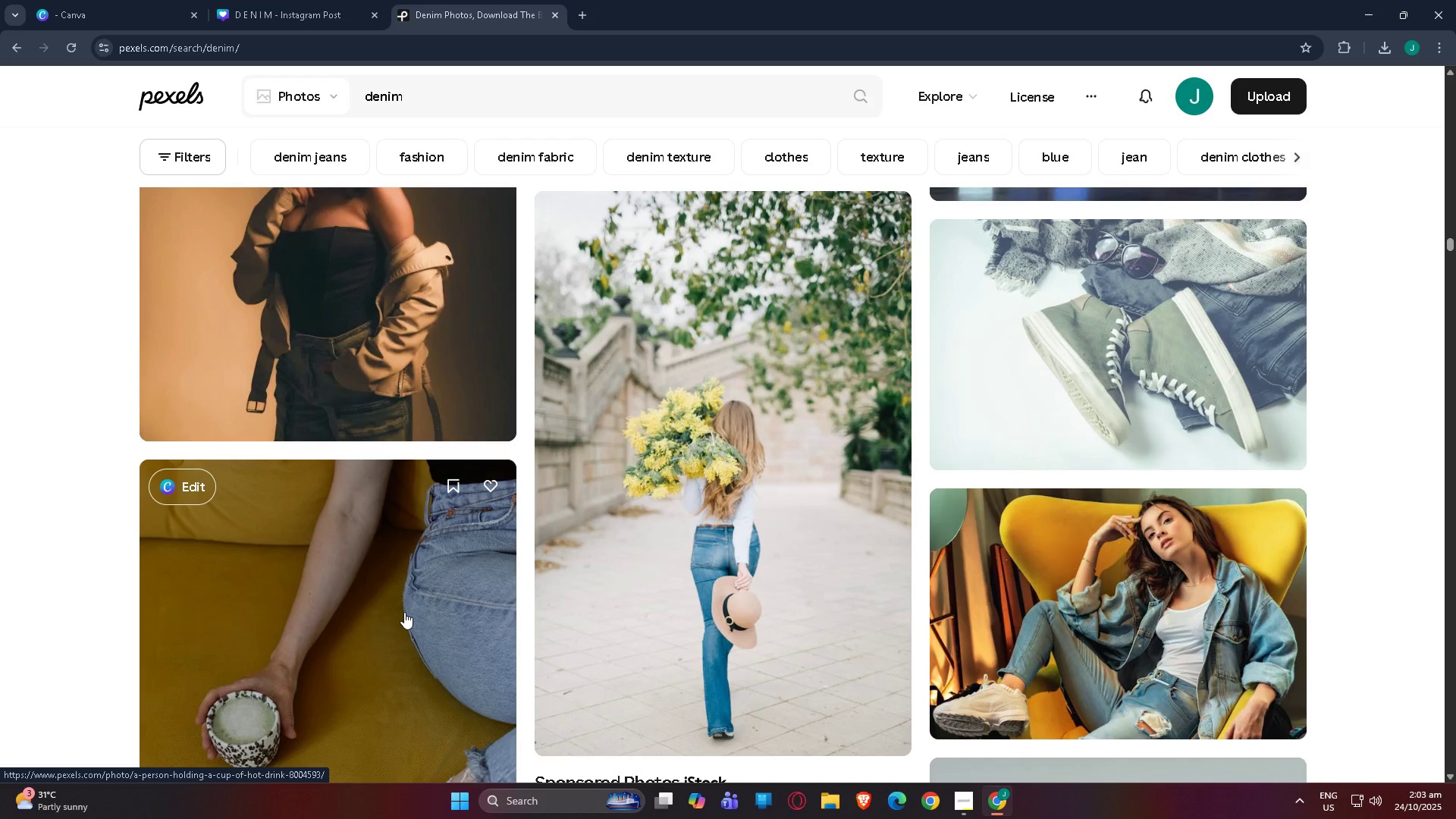 
scroll: coordinate [501, 583], scroll_direction: down, amount: 9.0
 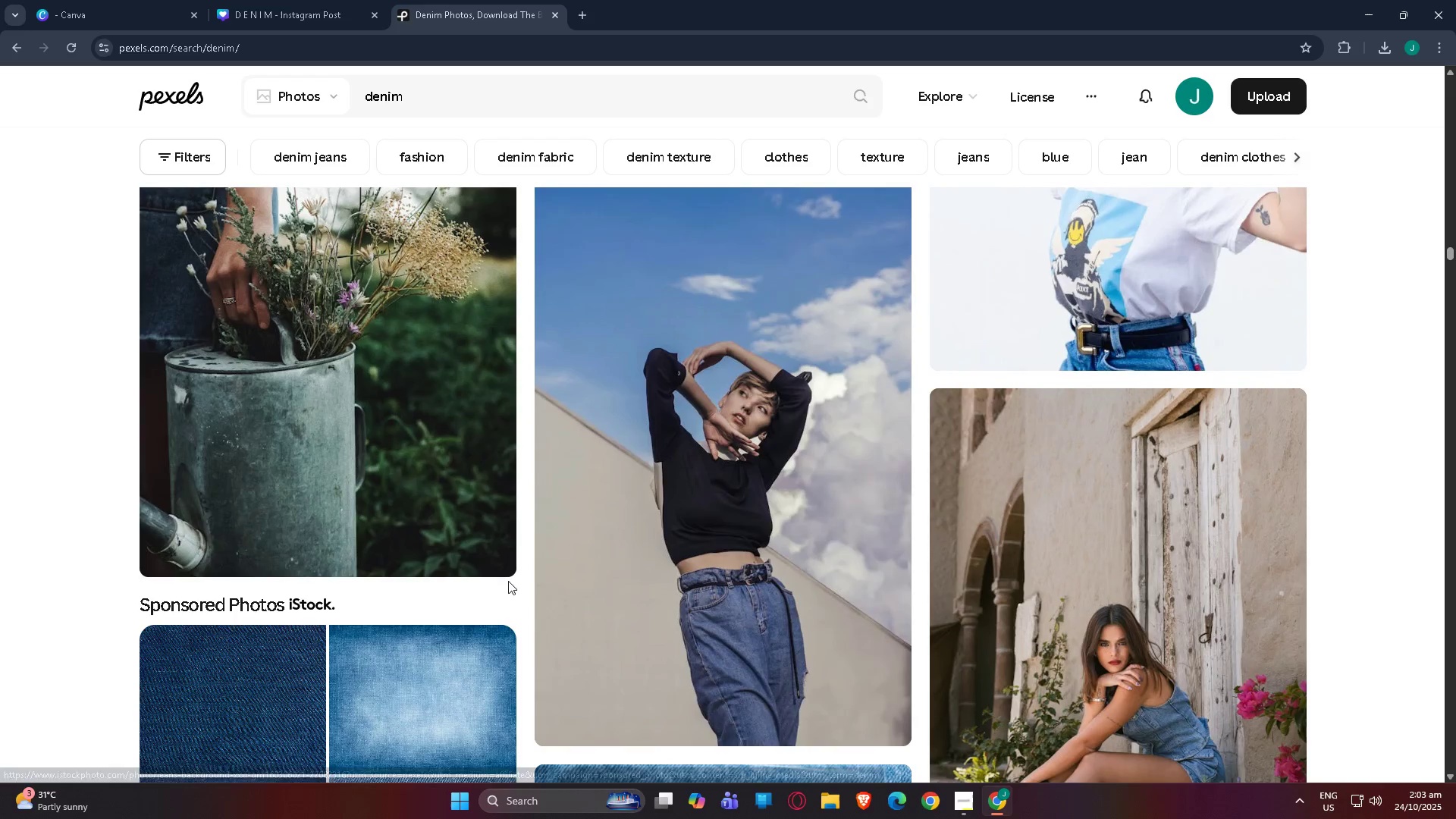 
left_click([560, 569])
 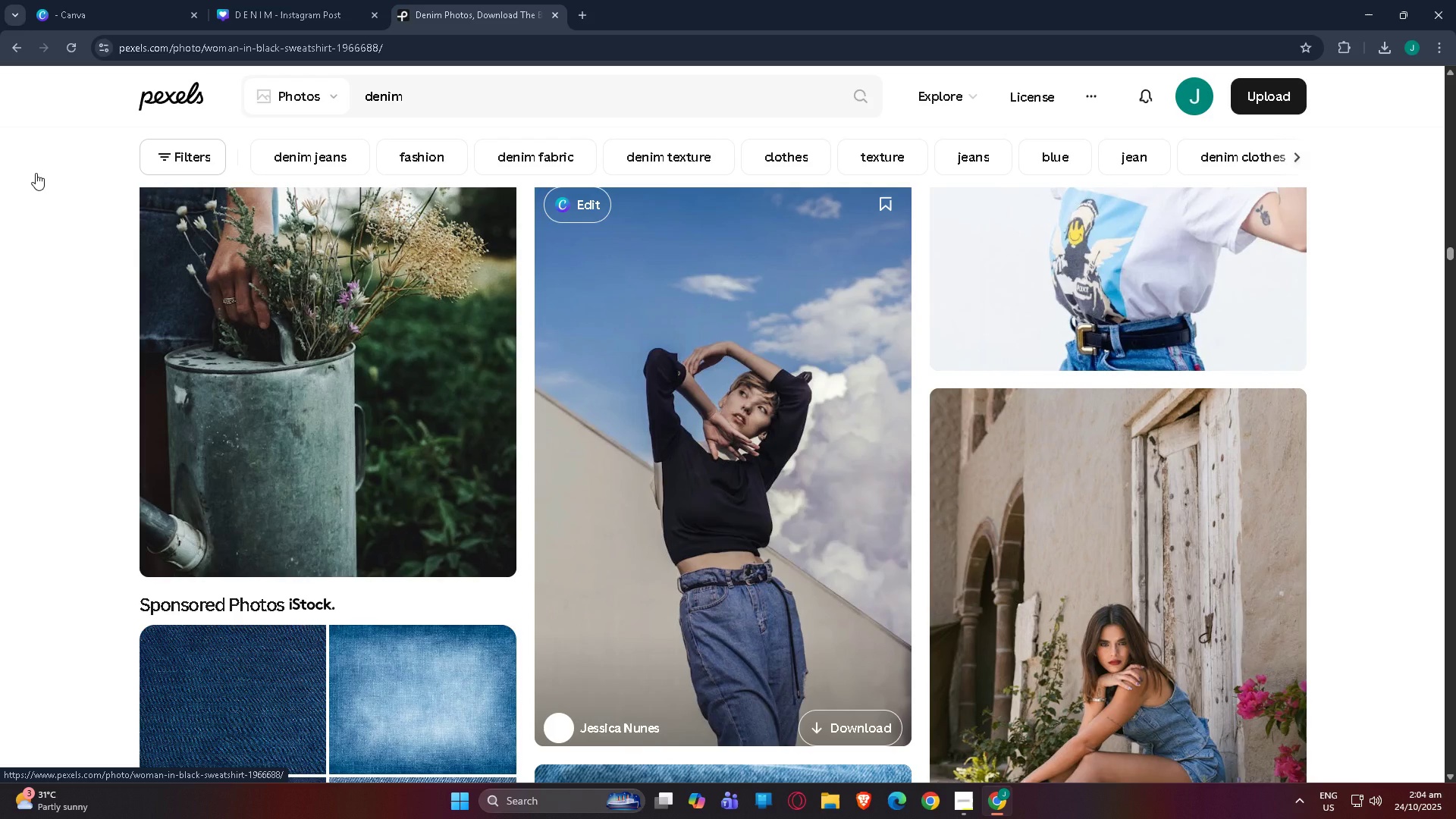 
mouse_move([96, 176])
 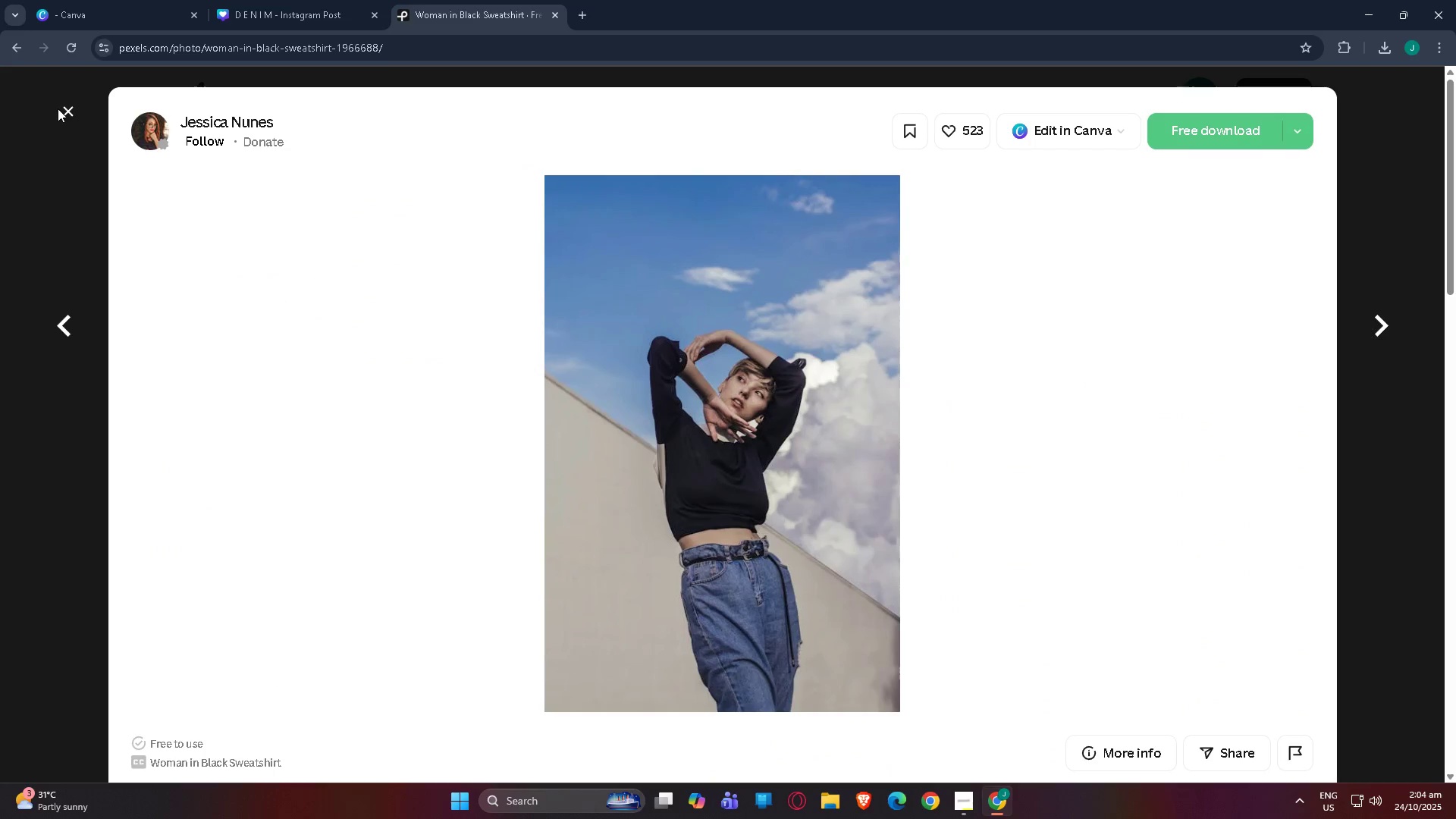 
left_click([61, 108])
 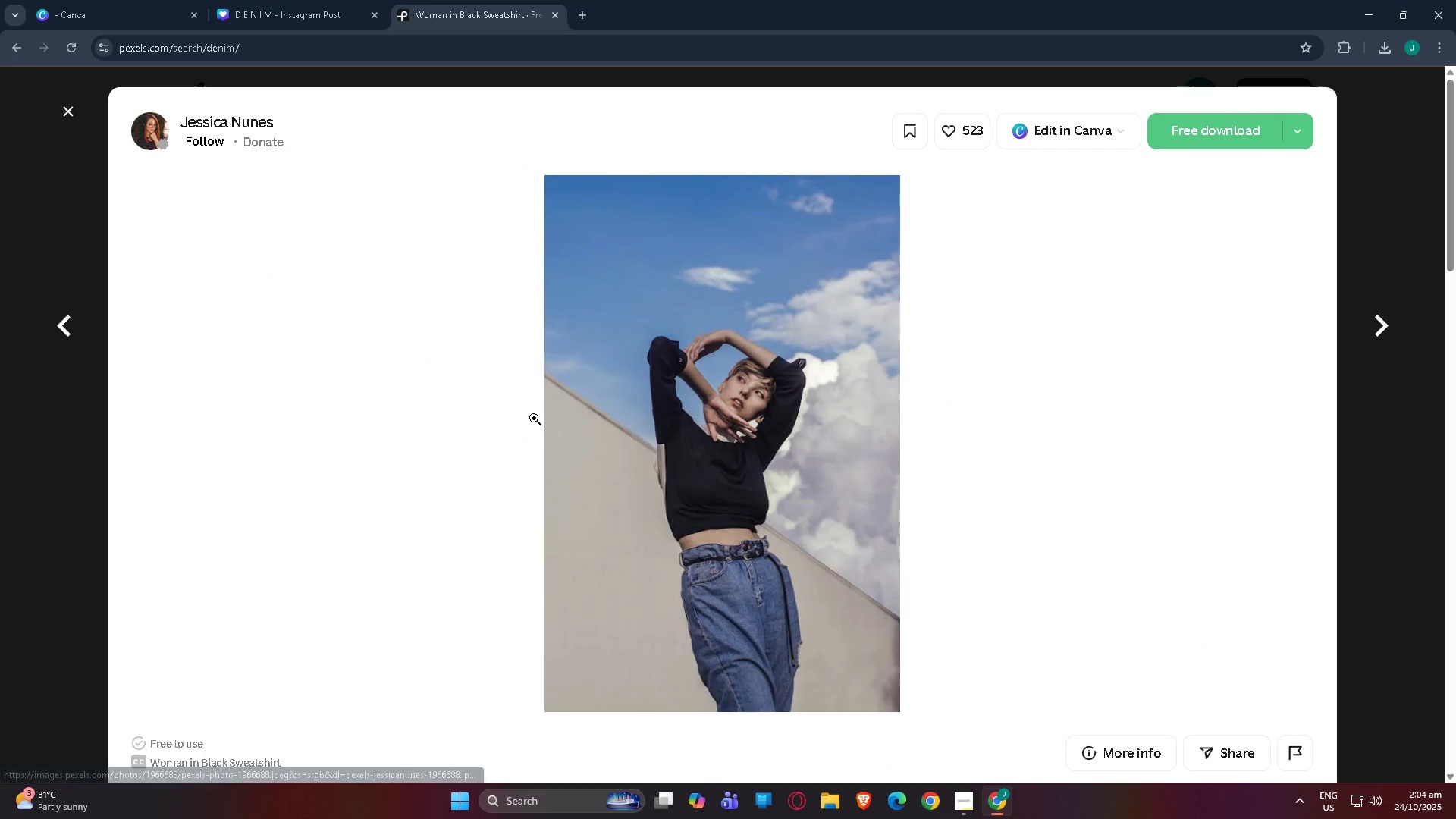 
scroll: coordinate [829, 605], scroll_direction: down, amount: 83.0
 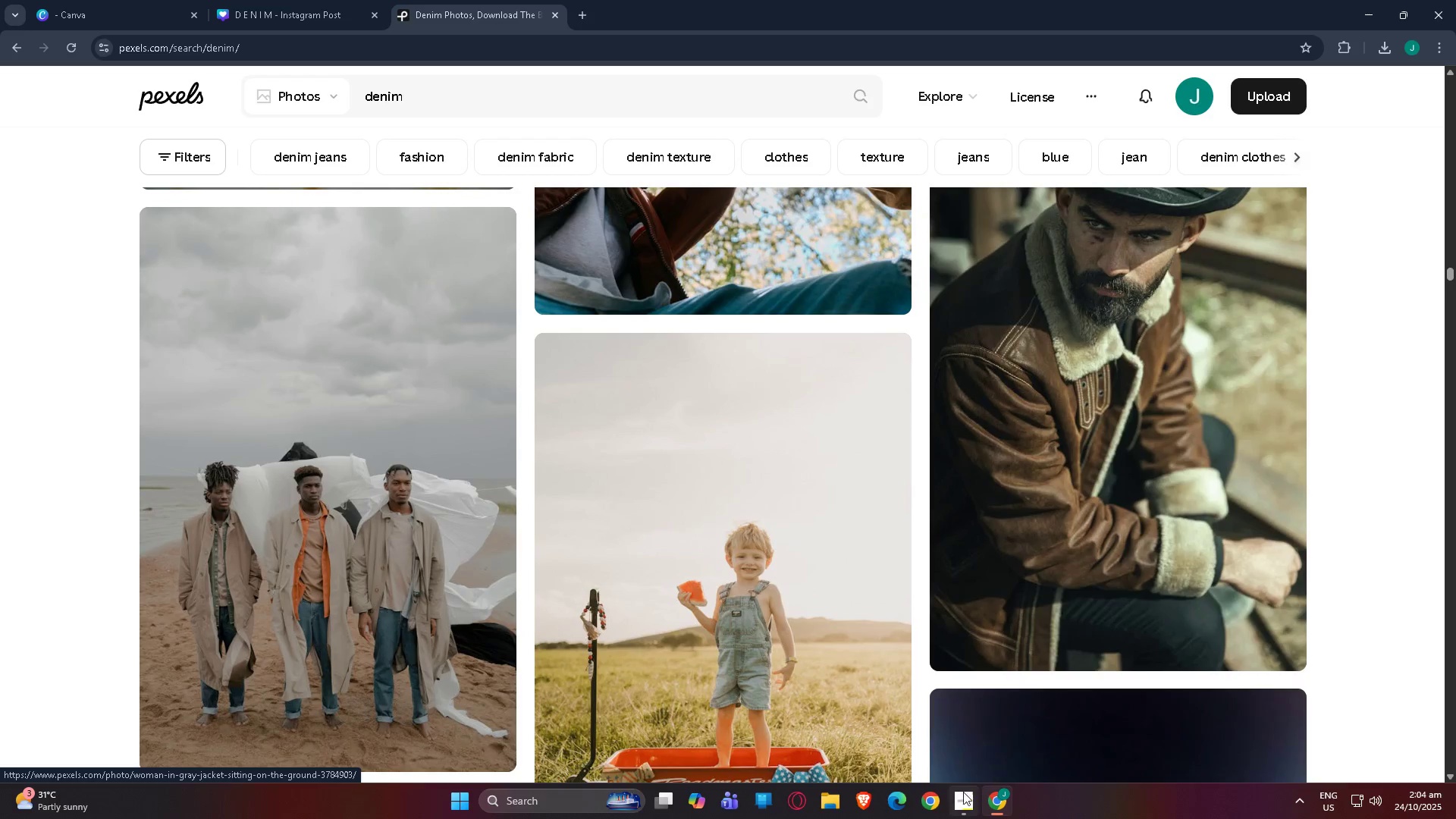 
left_click([963, 795])